 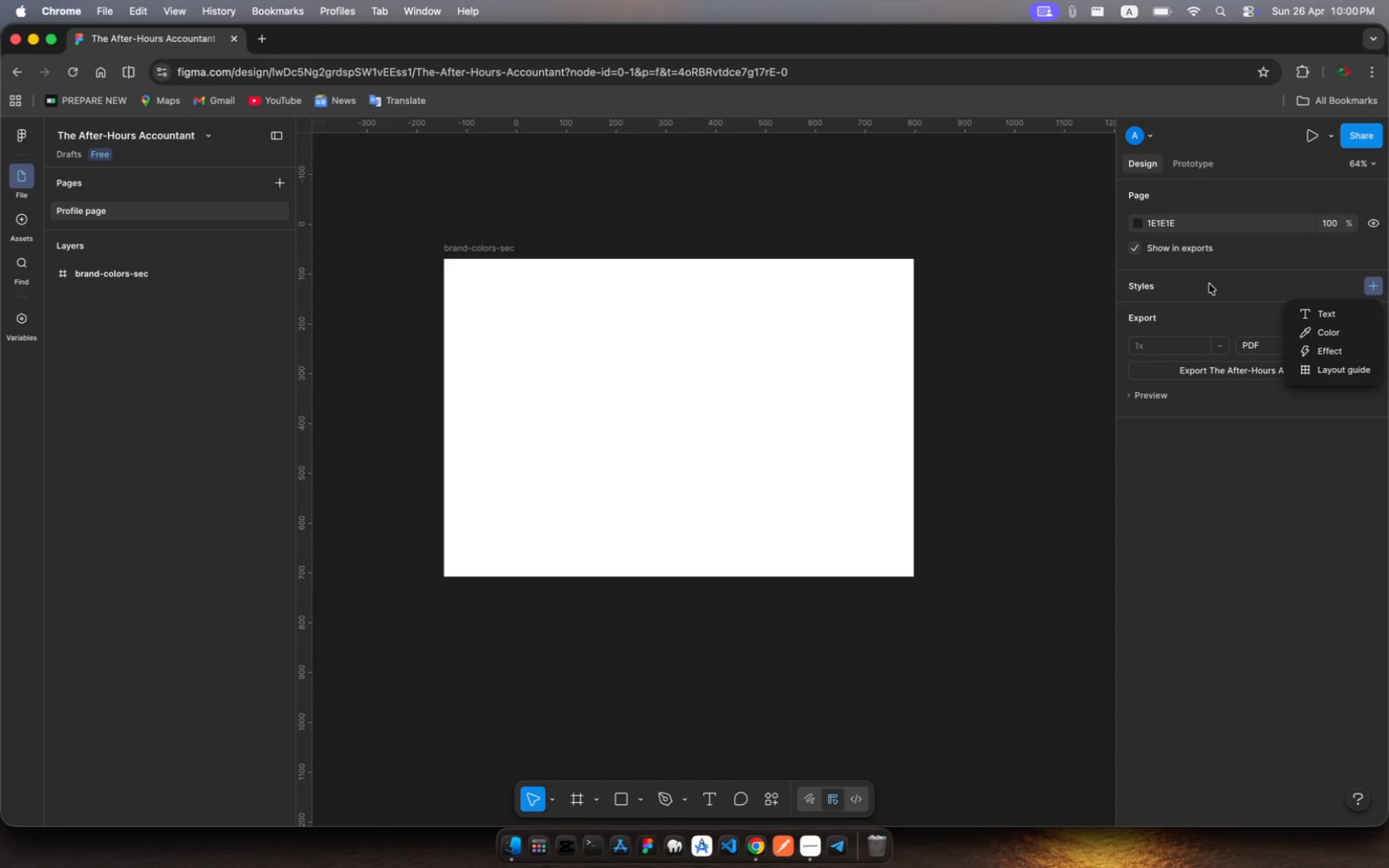 
left_click([1209, 284])
 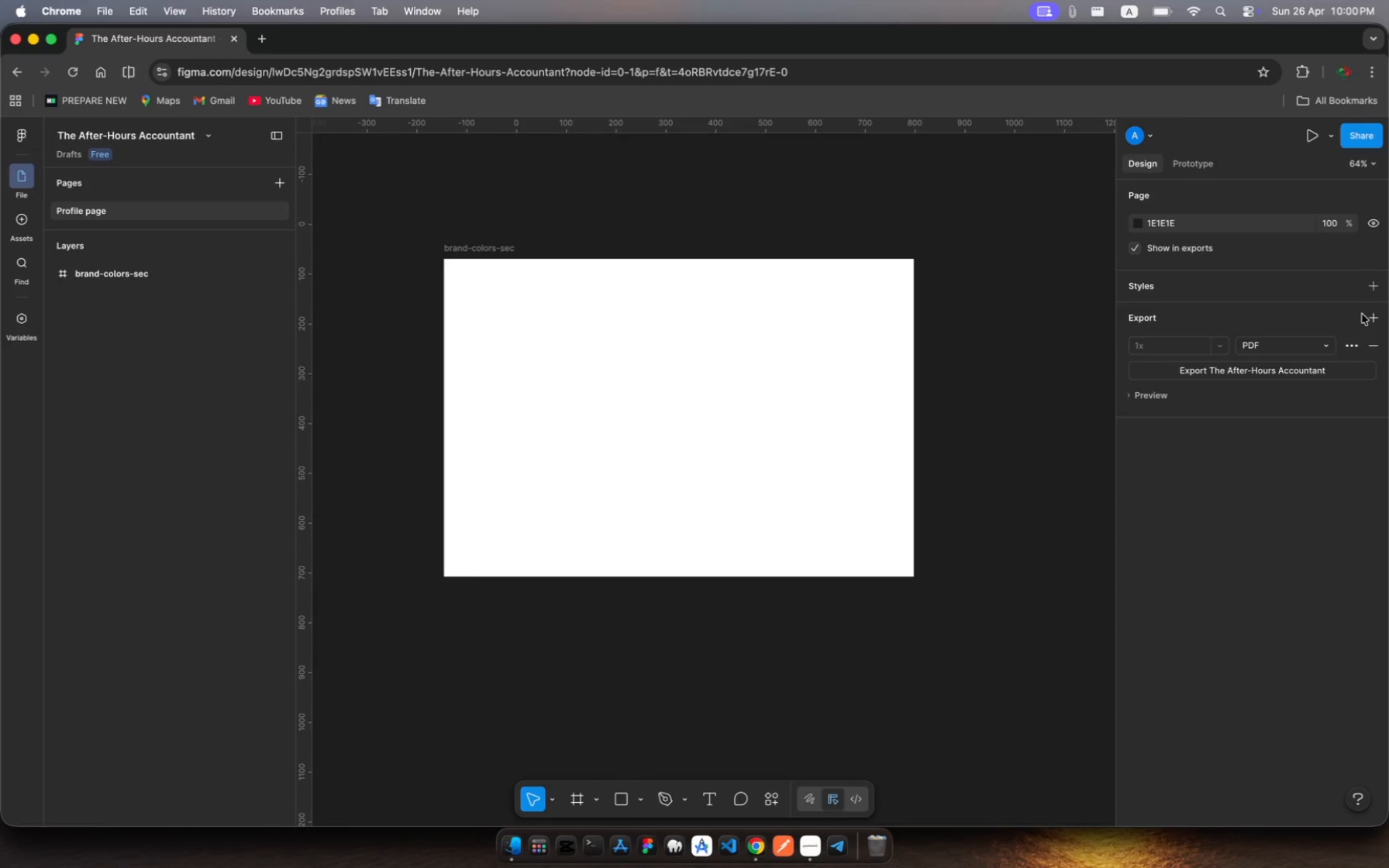 
left_click([1371, 316])
 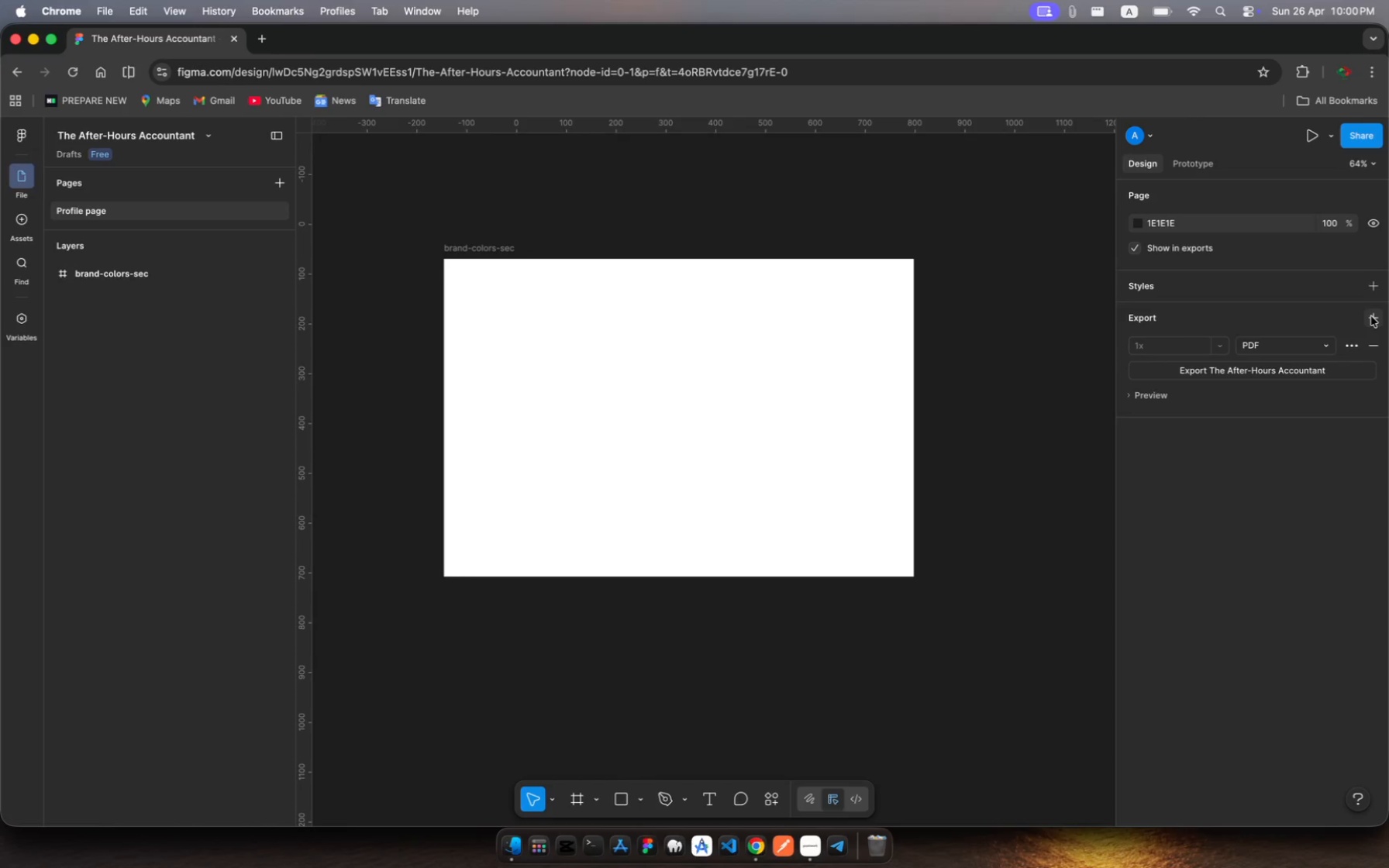 
left_click([1371, 316])
 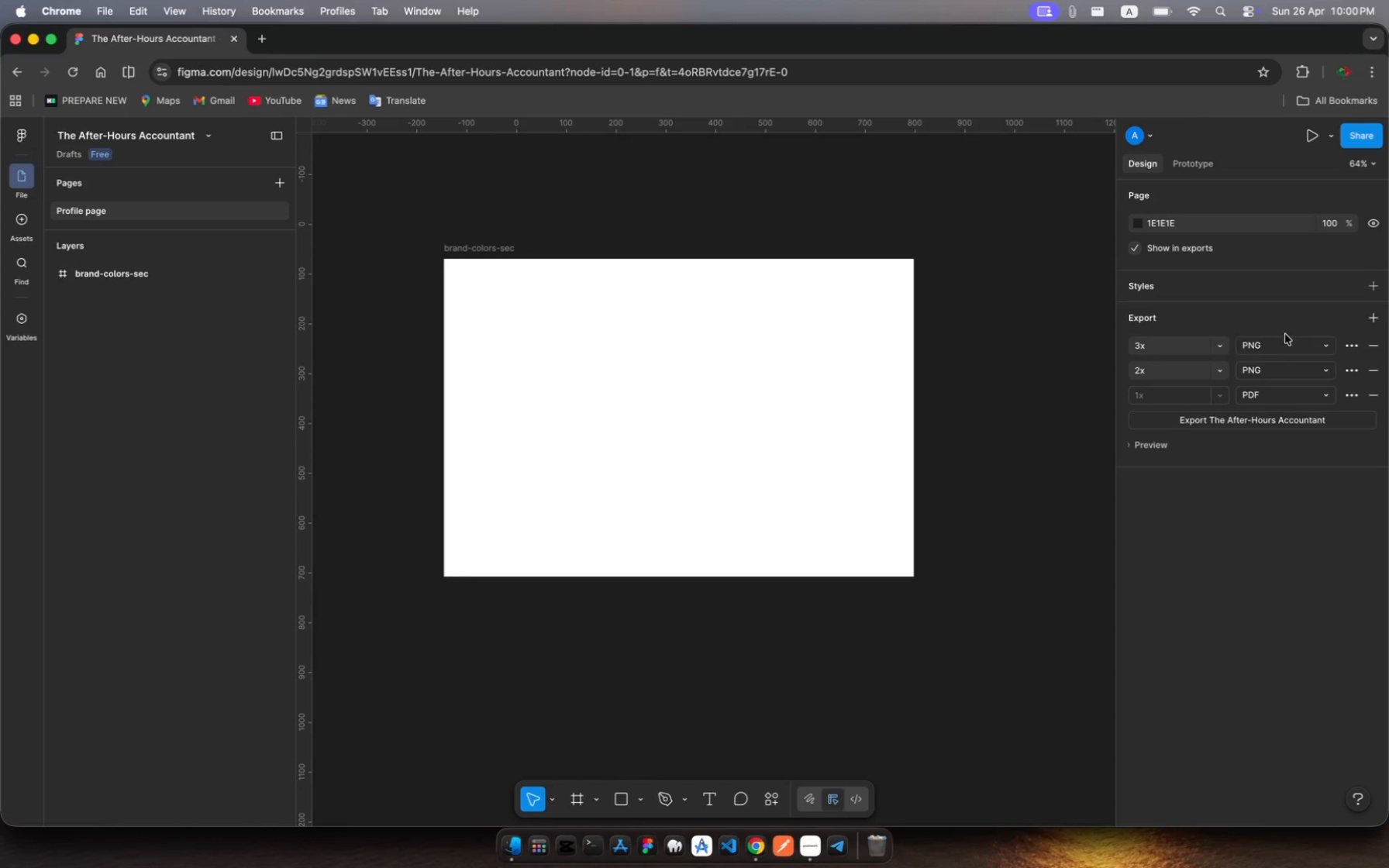 
left_click([1373, 367])
 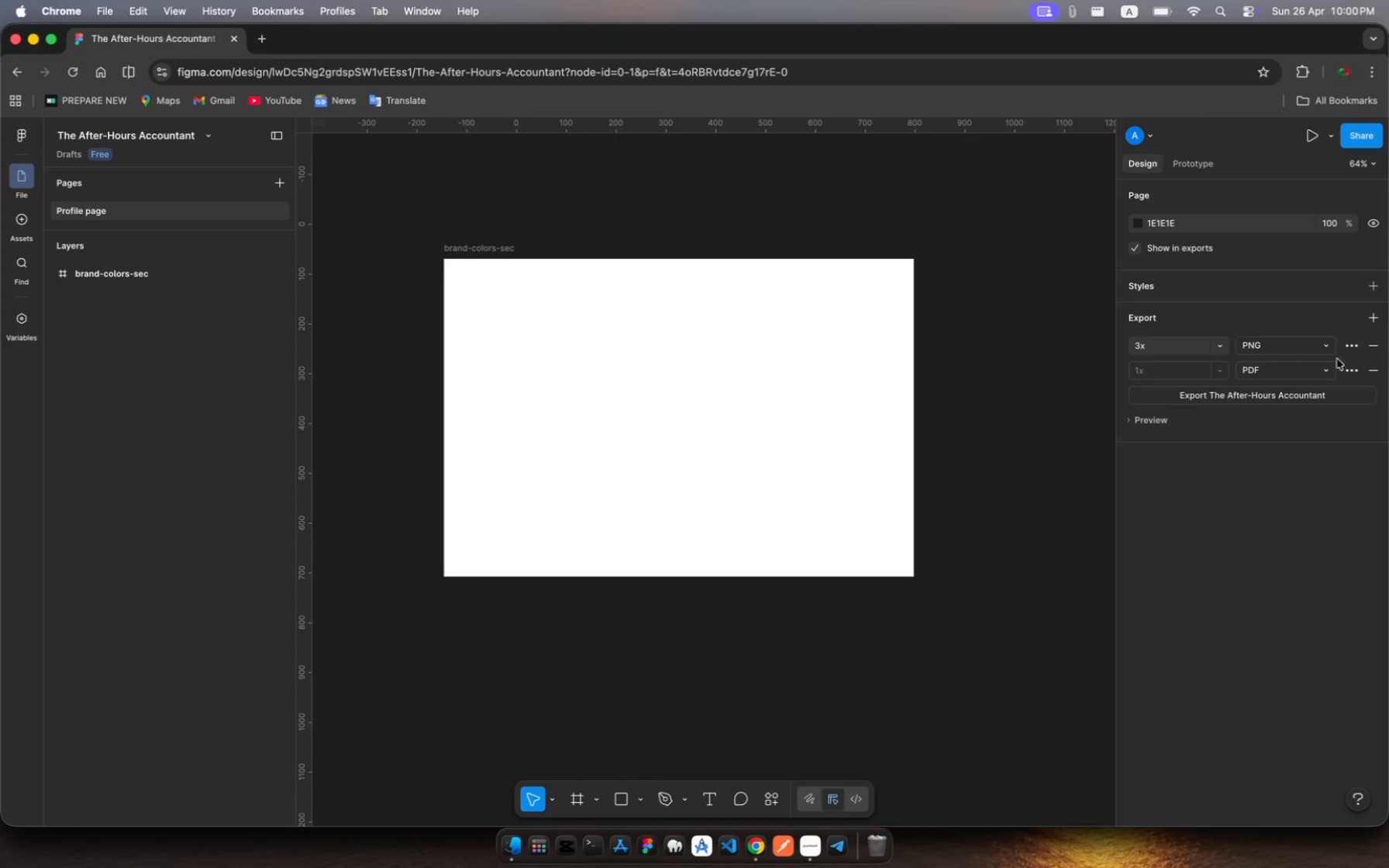 
left_click([1325, 371])
 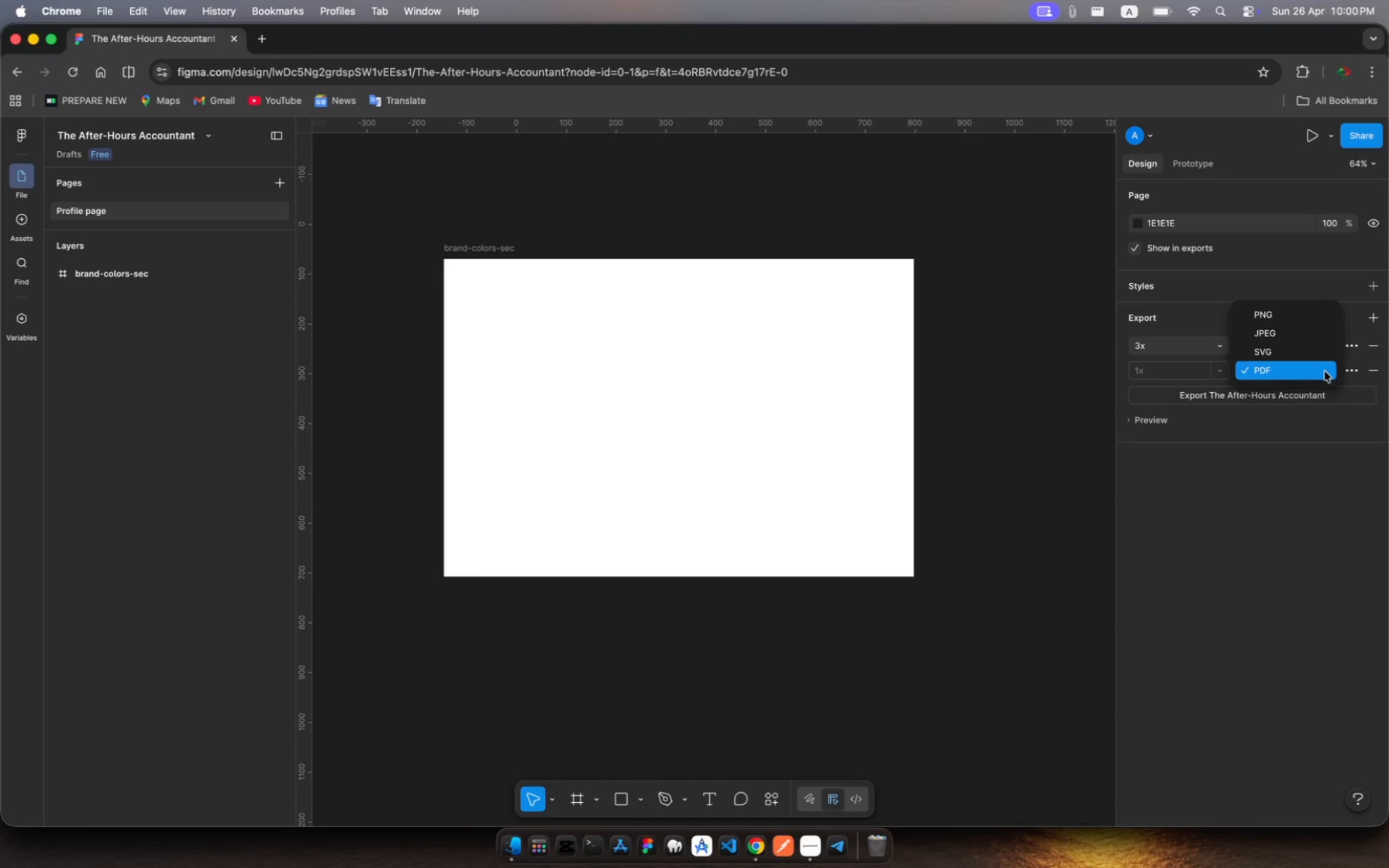 
left_click([1325, 371])
 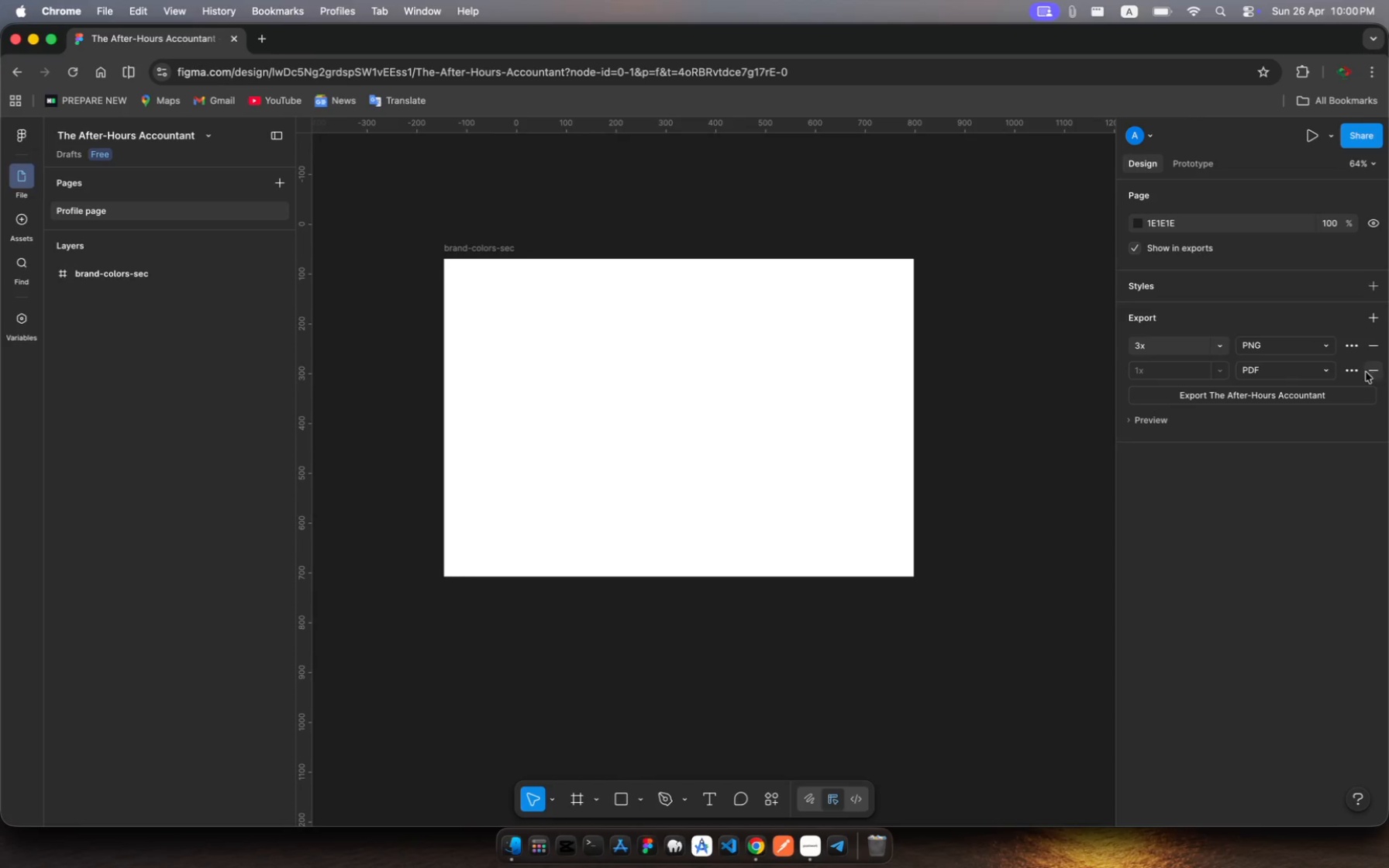 
left_click([1352, 371])
 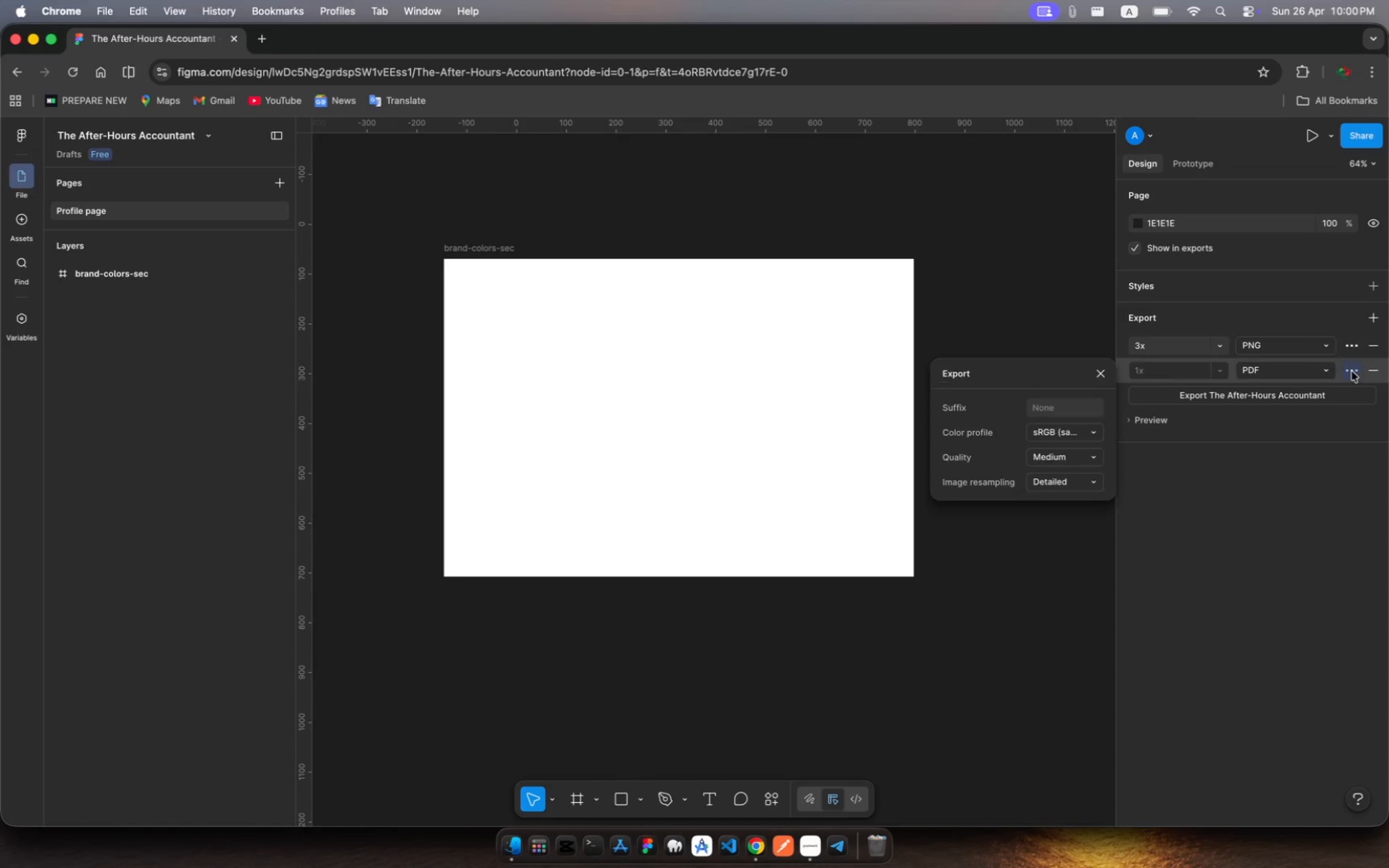 
left_click([1352, 371])
 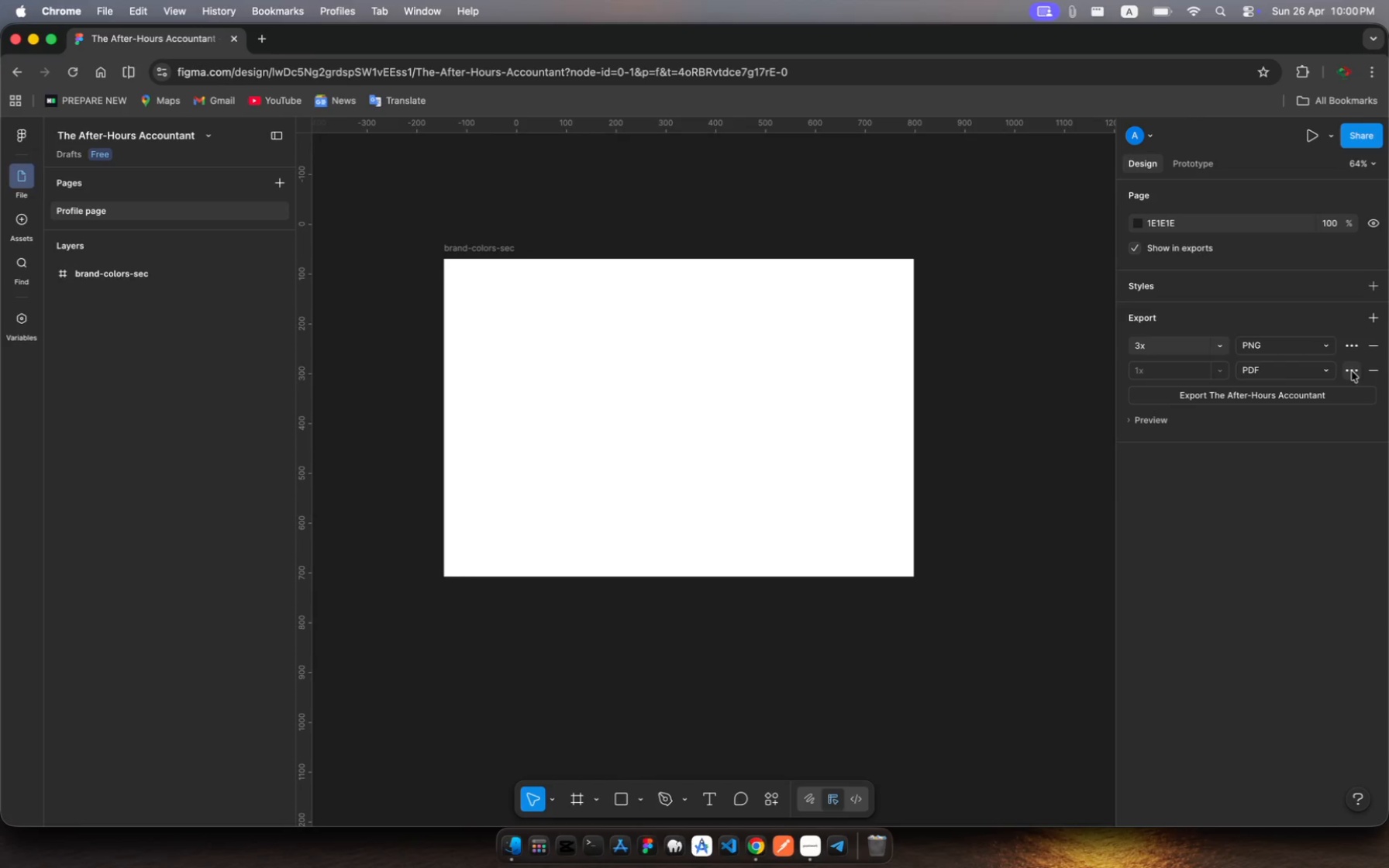 
left_click([1352, 371])
 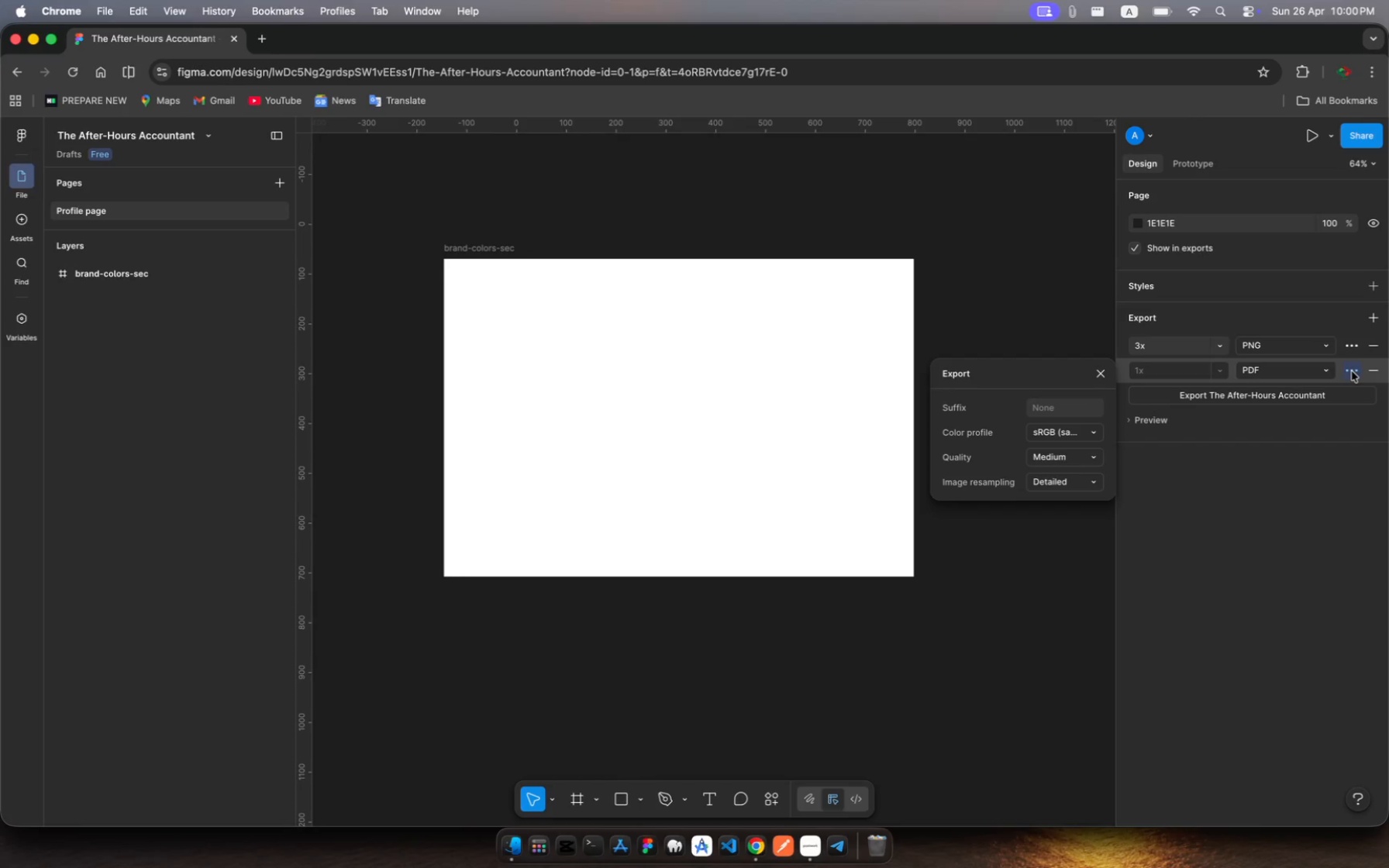 
left_click([1352, 371])
 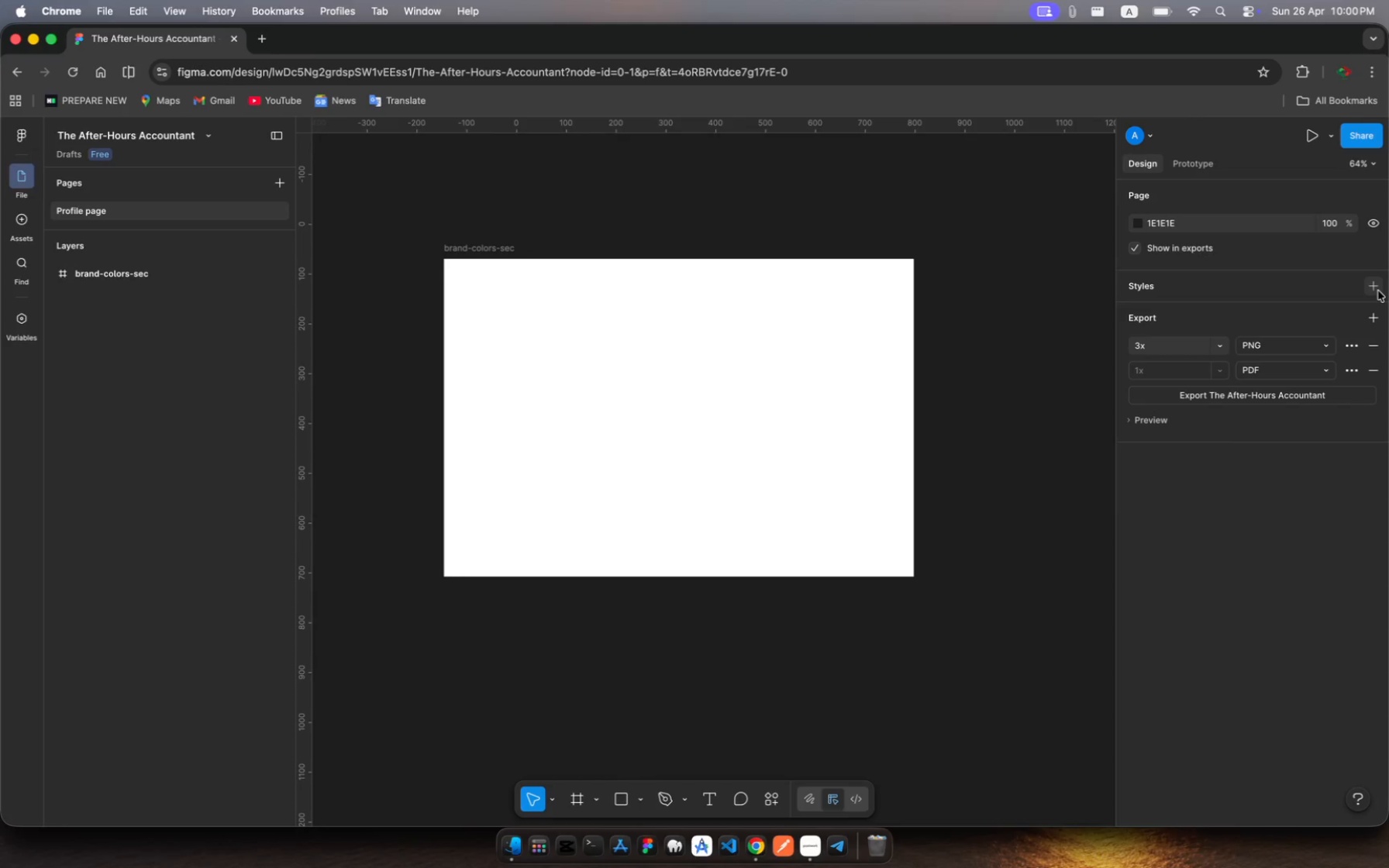 
left_click([1378, 291])
 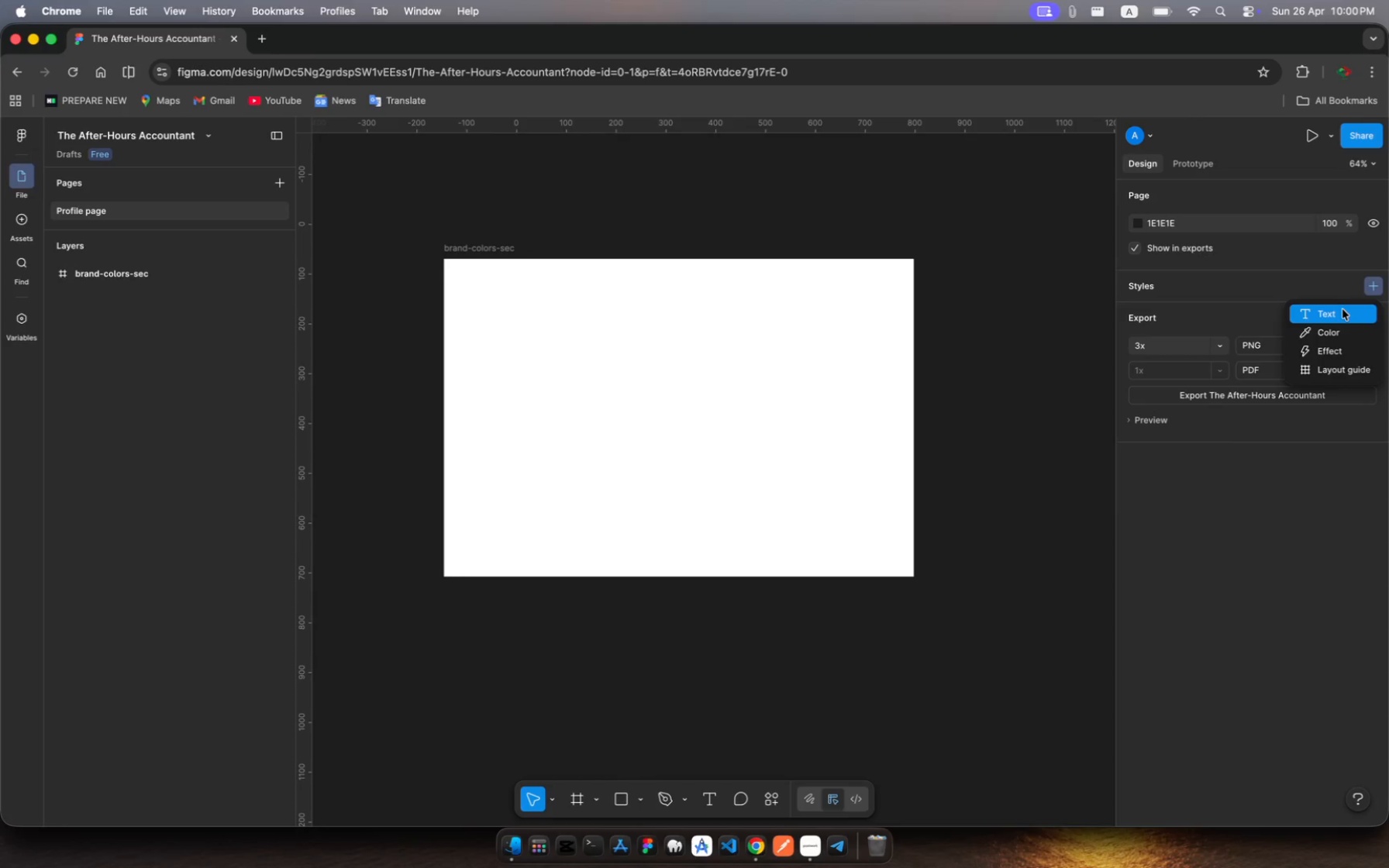 
wait(6.27)
 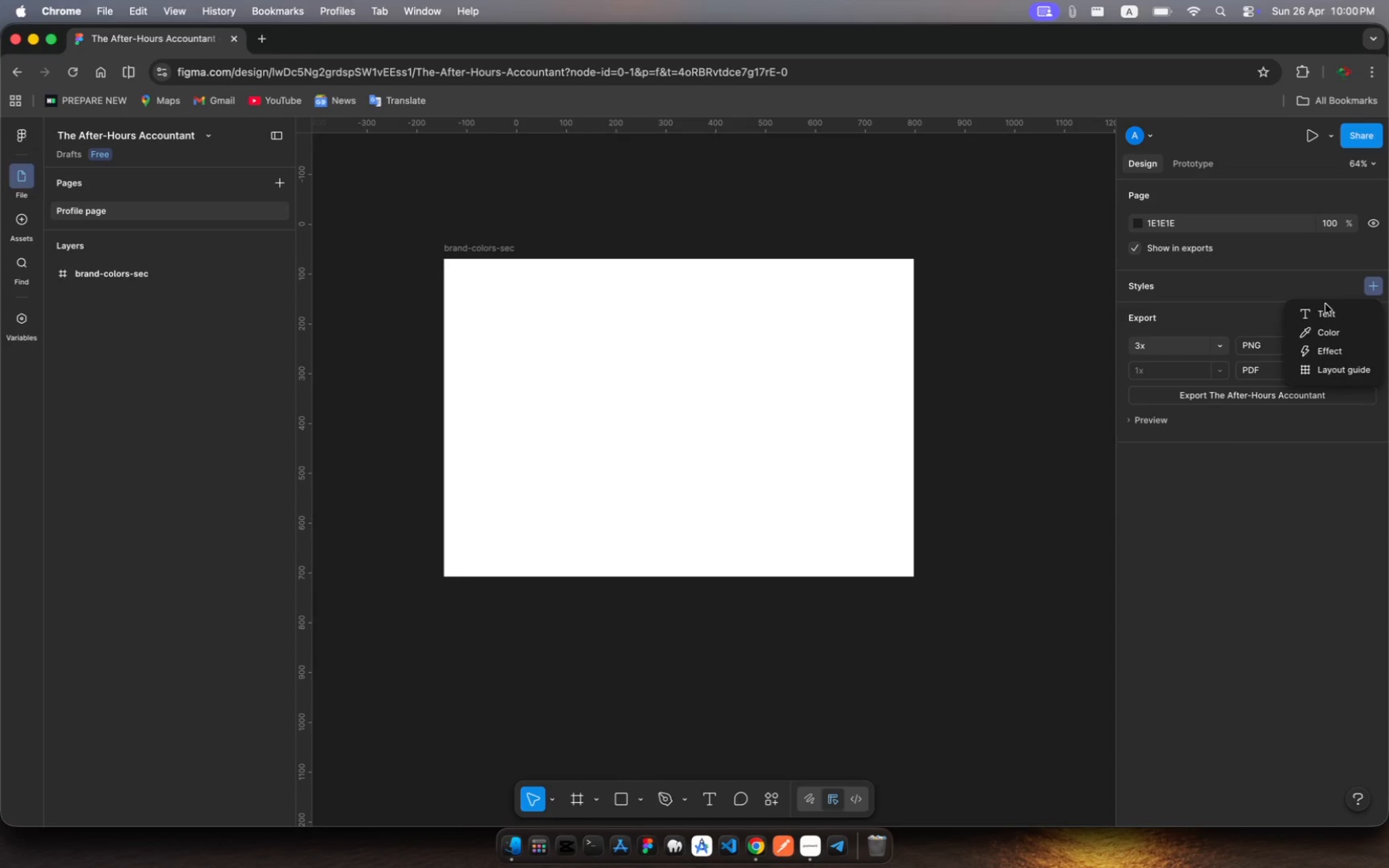 
left_click([1343, 337])
 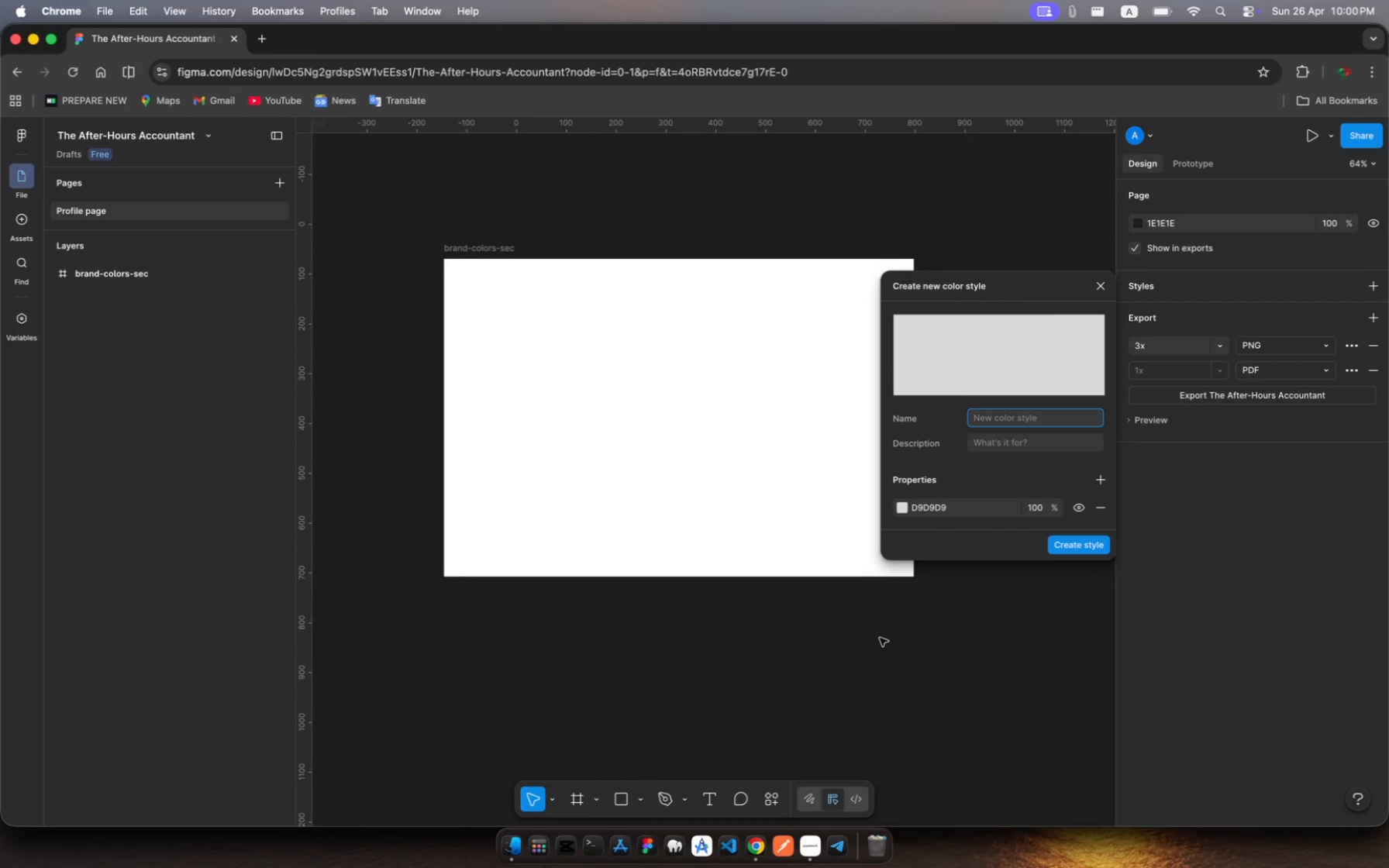 
type(main-black)
 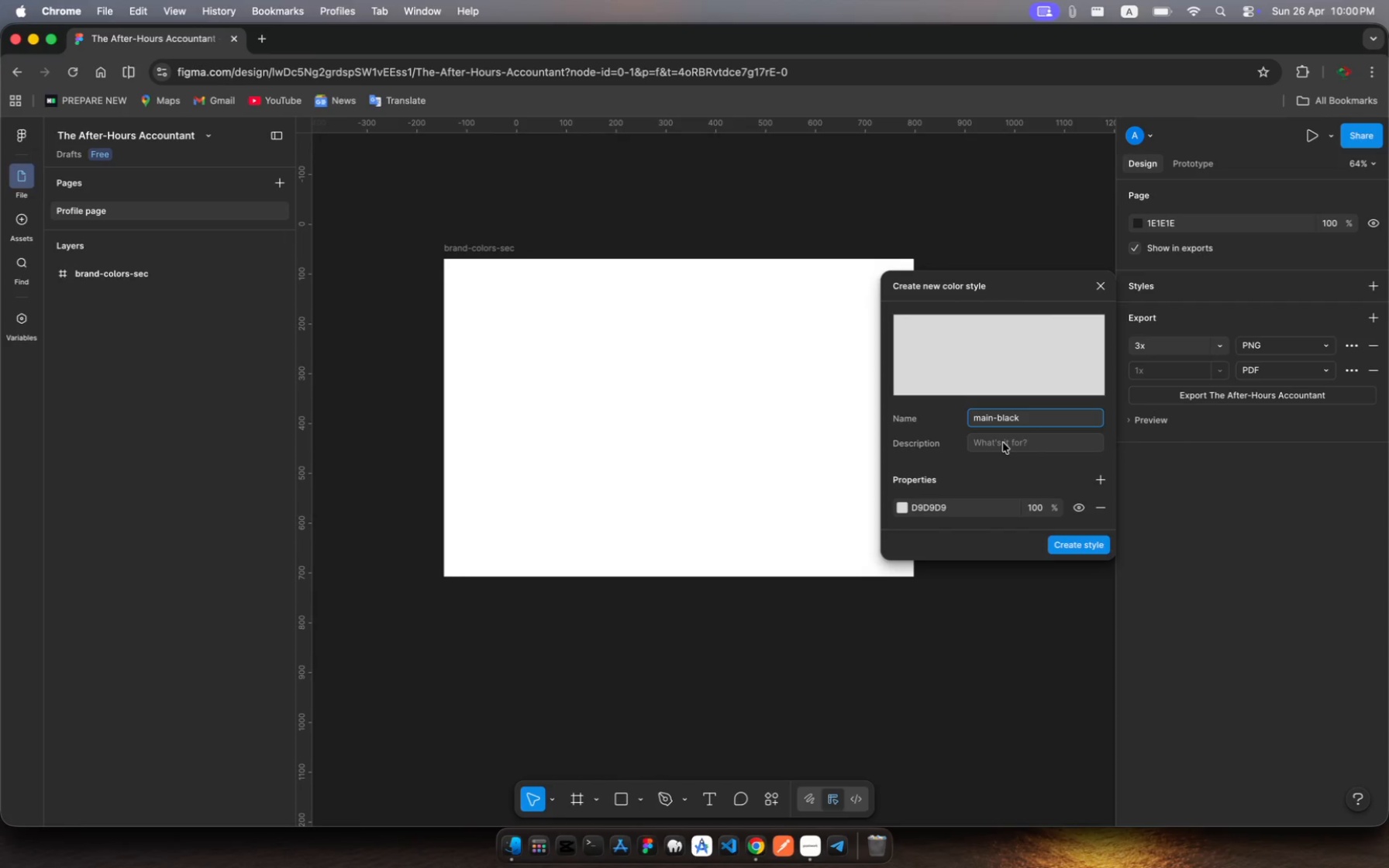 
left_click([1003, 443])
 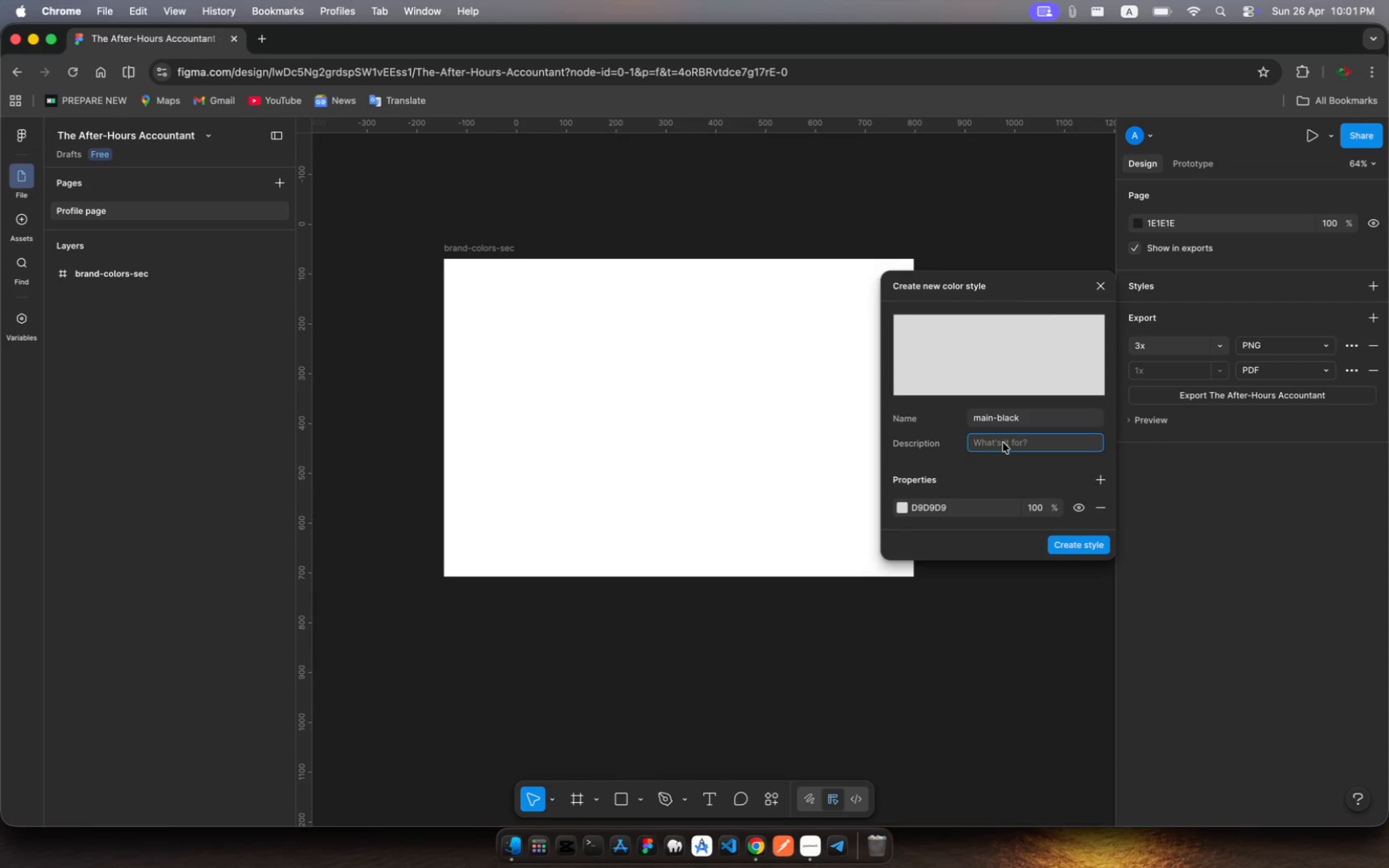 
type(for y)
key(Backspace)
type(texts ans )
key(Backspace)
key(Backspace)
type(d)
 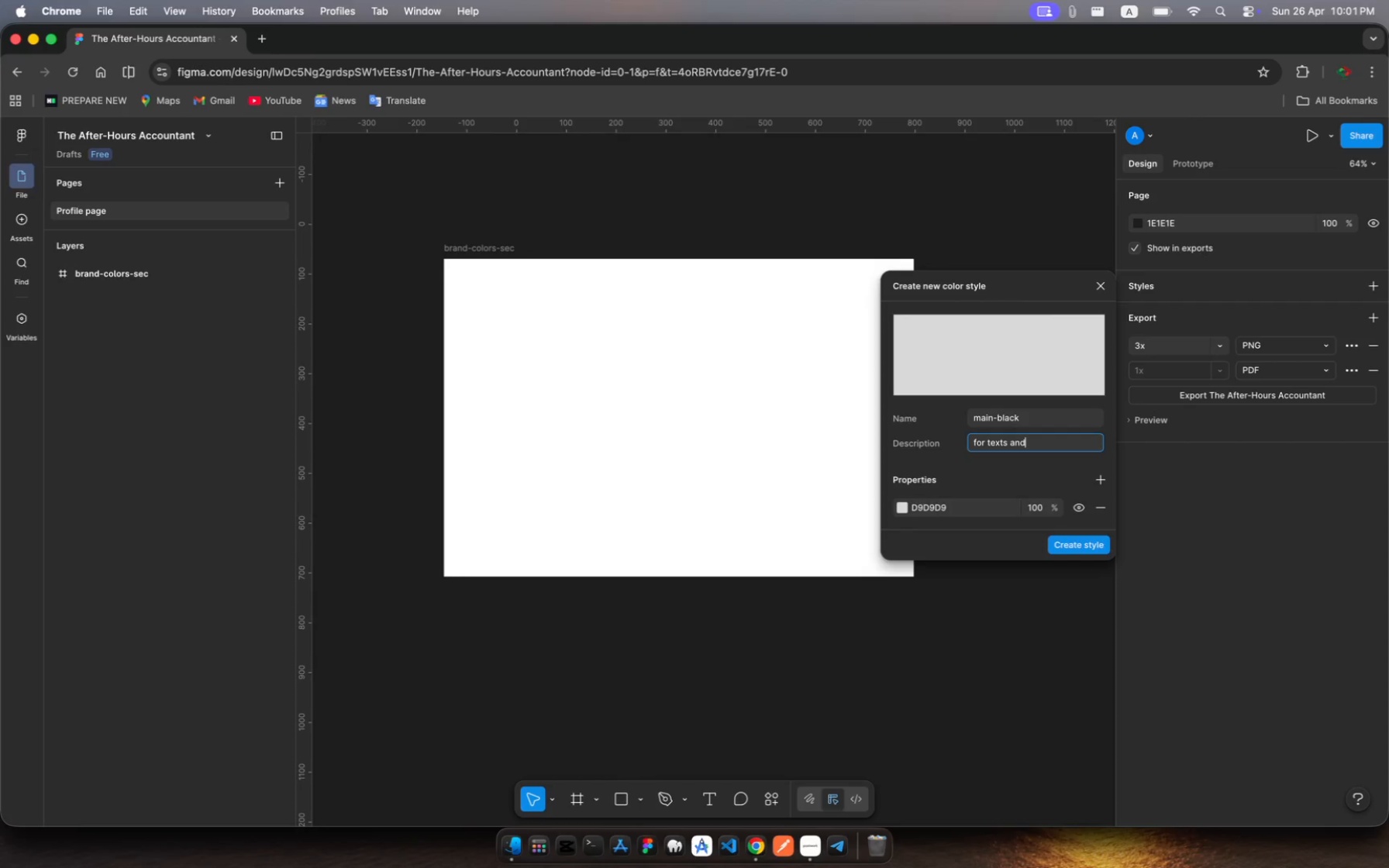 
wait(5.47)
 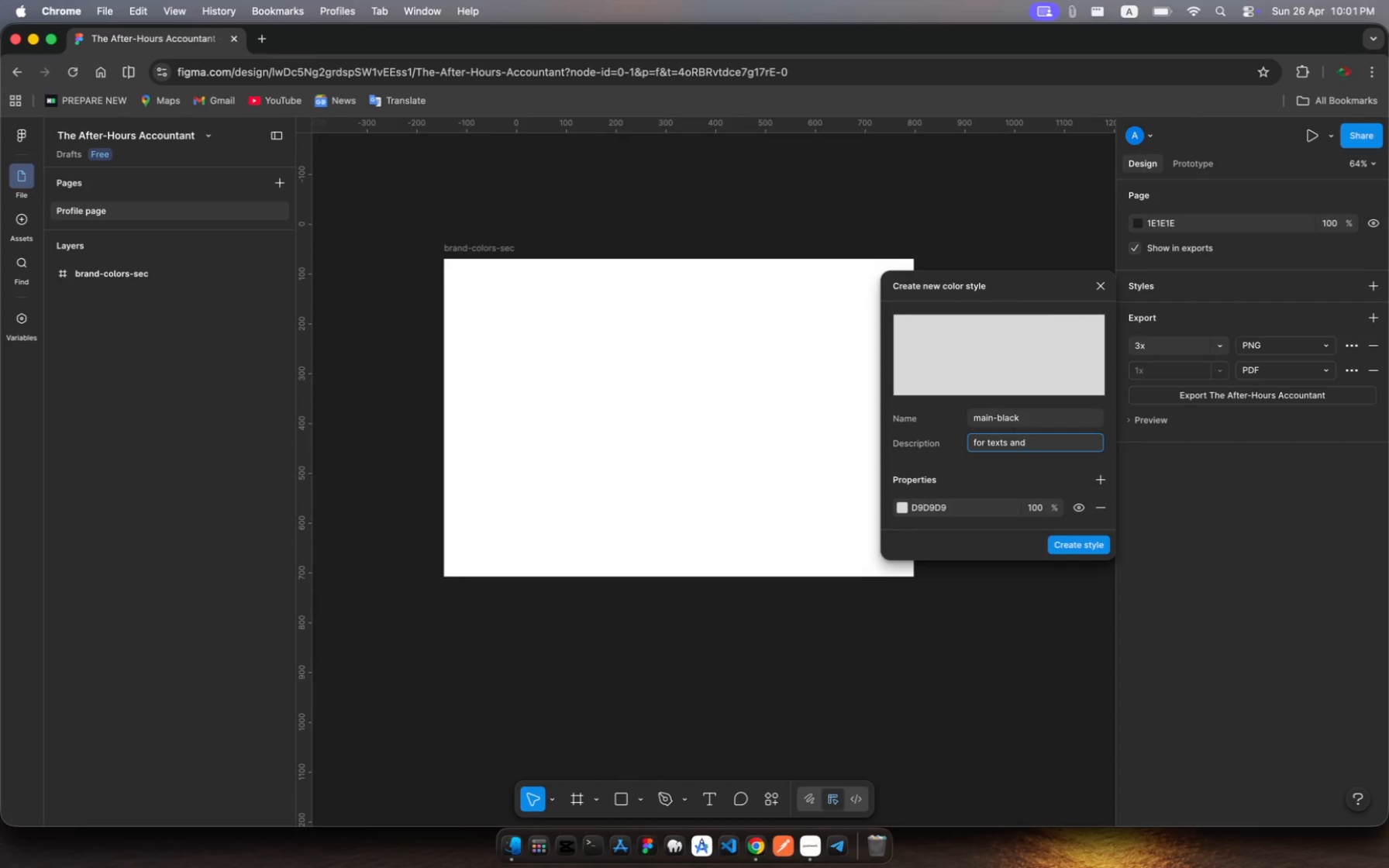 
type( backgrounds)
 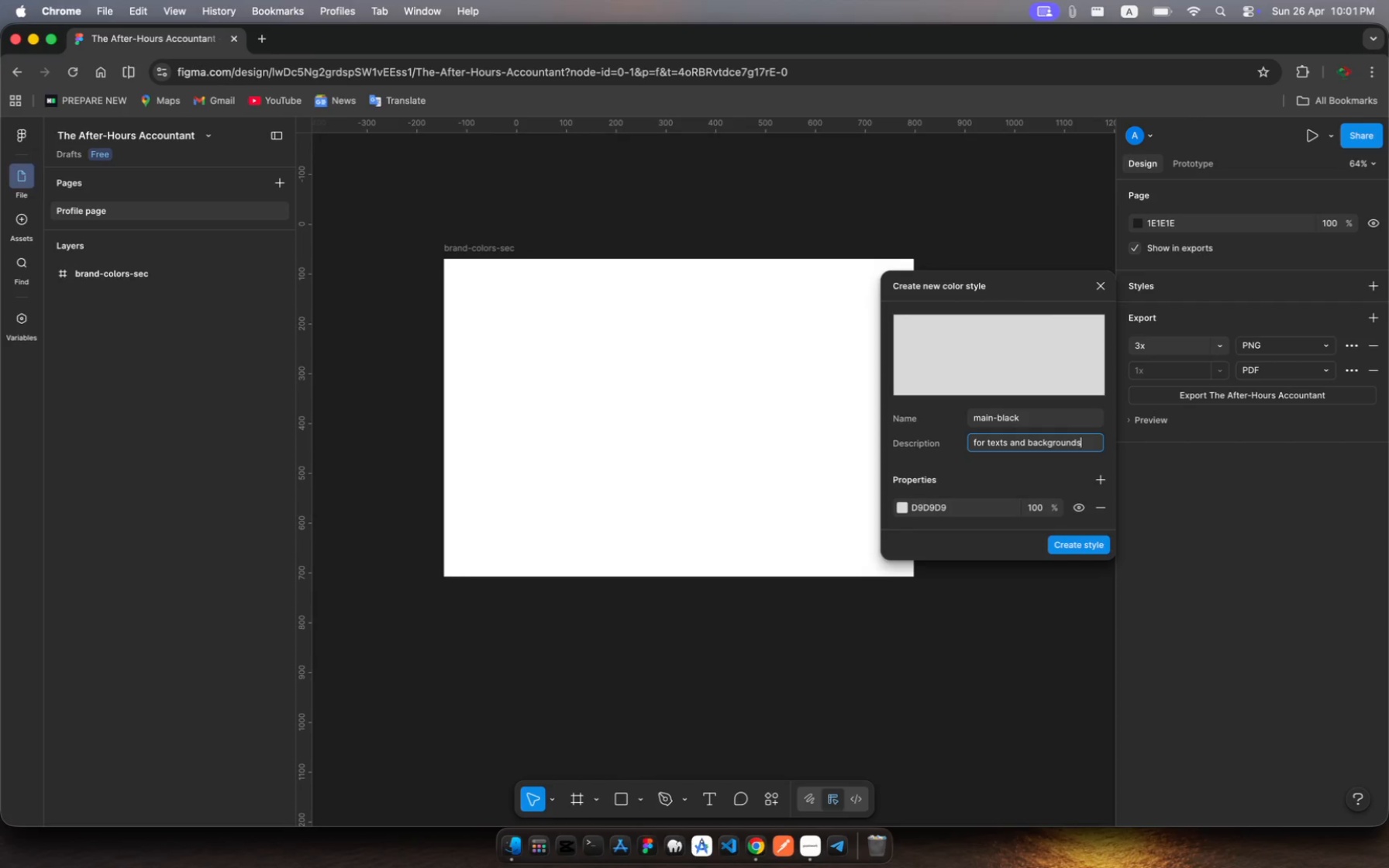 
key(Enter)
 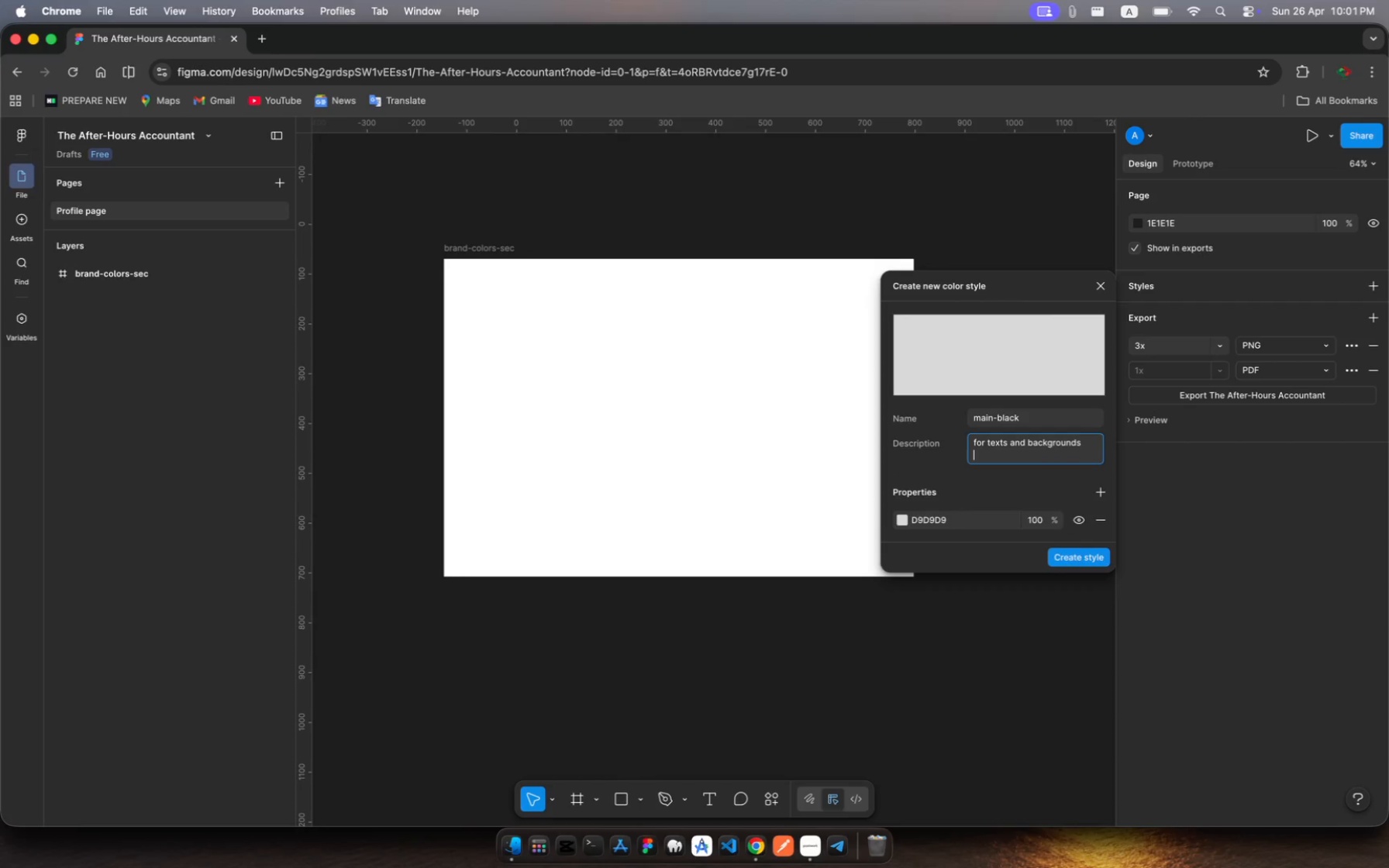 
key(Backspace)
 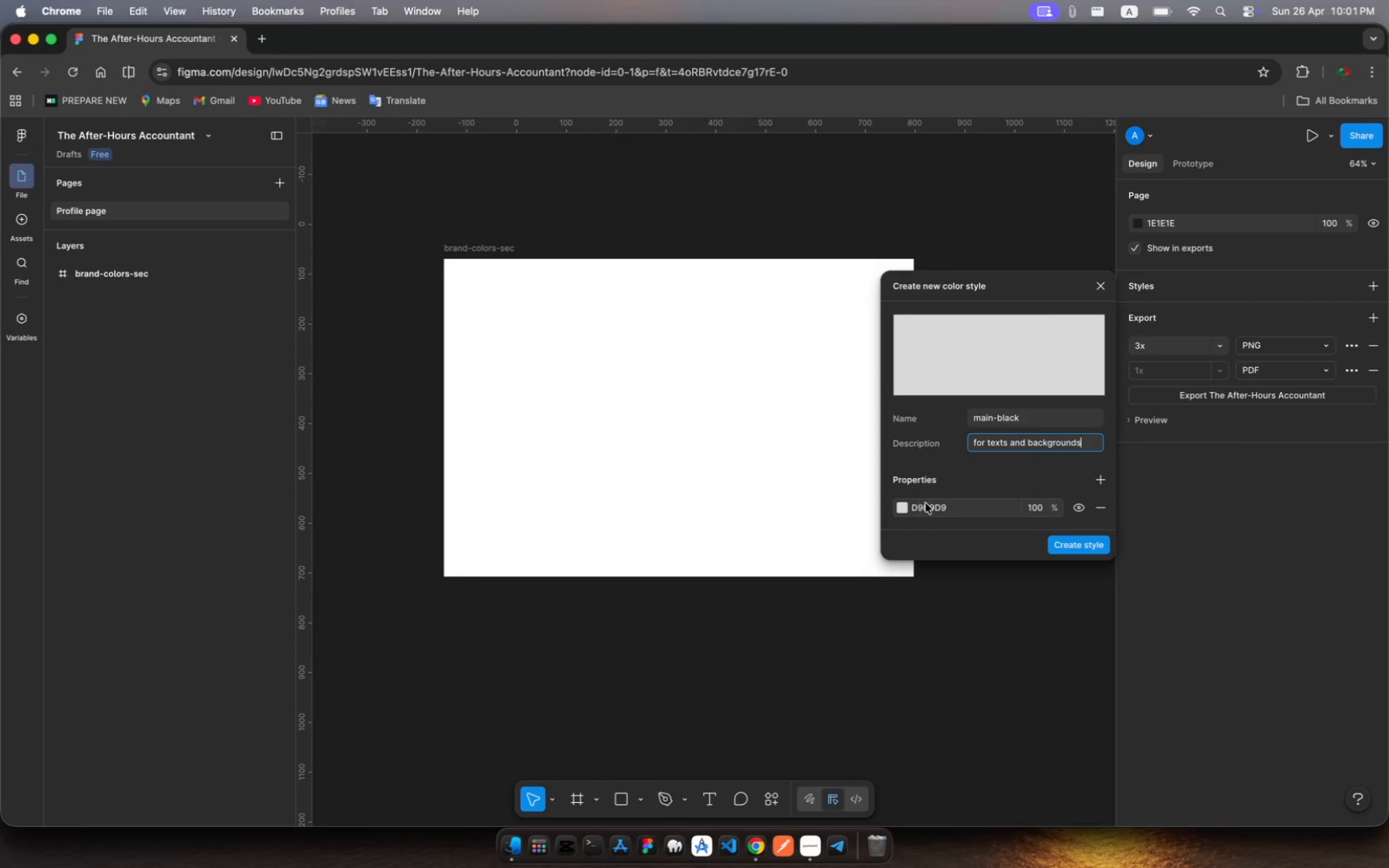 
left_click([927, 503])
 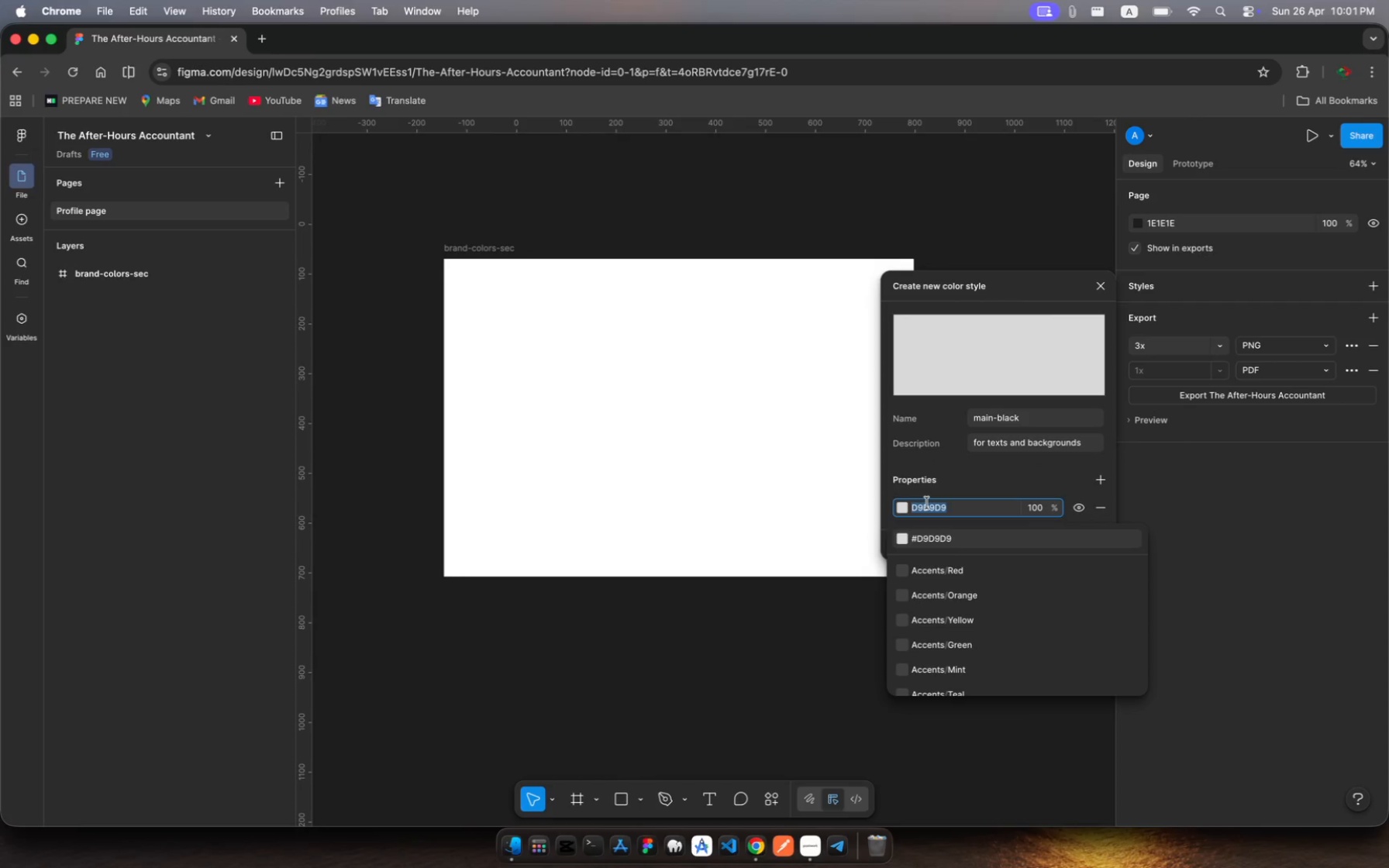 
type(333)
 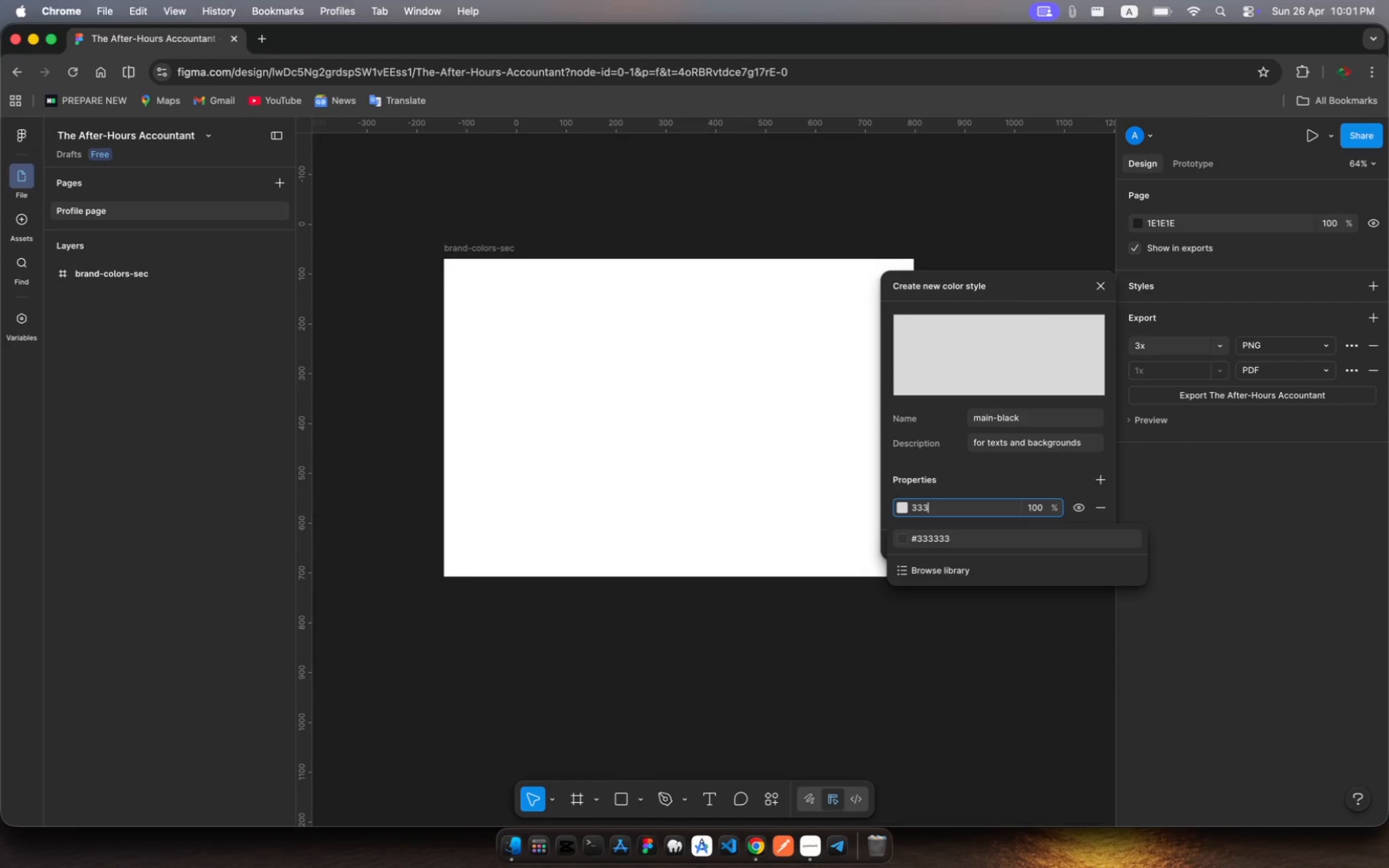 
key(Enter)
 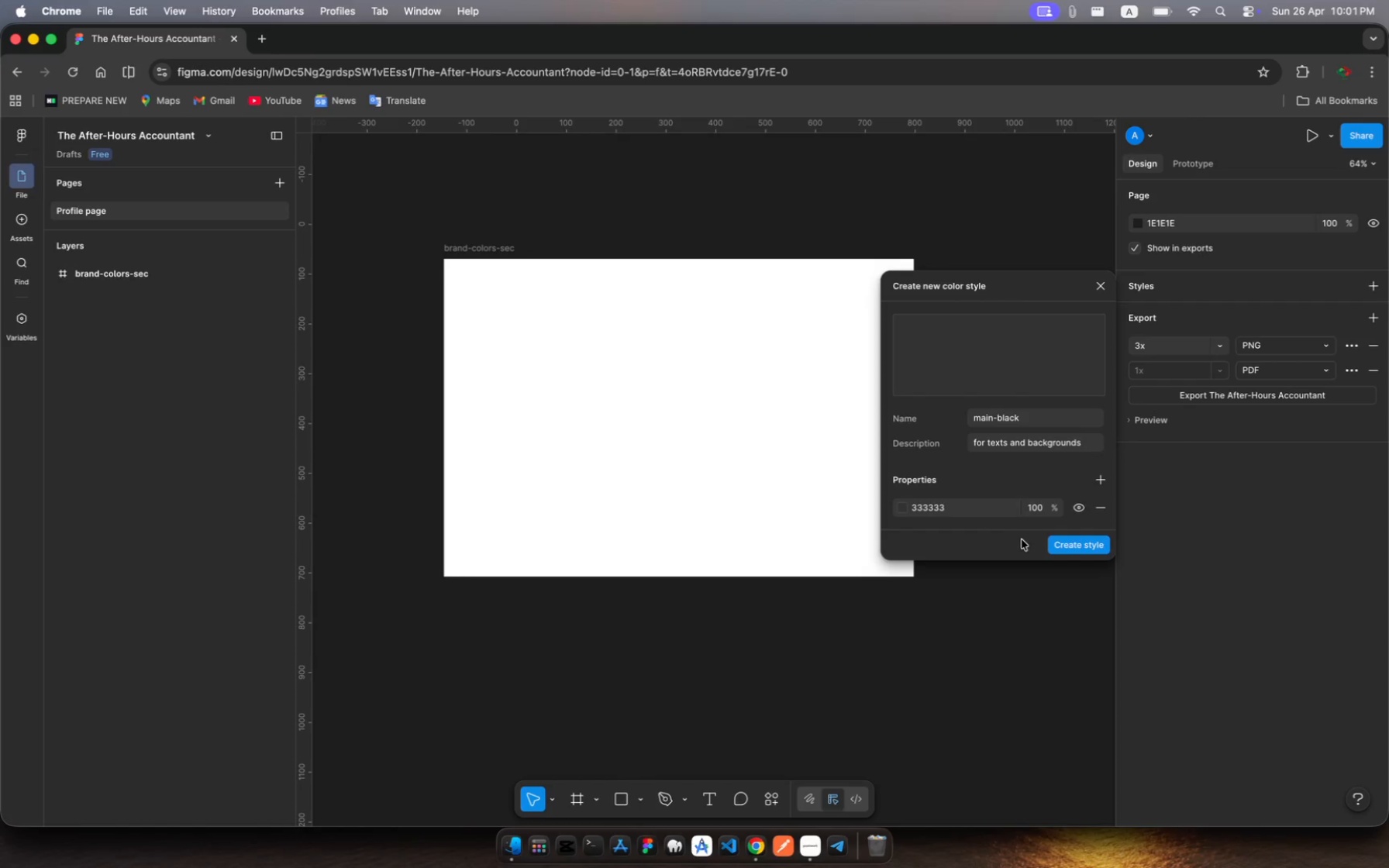 
left_click([1059, 545])
 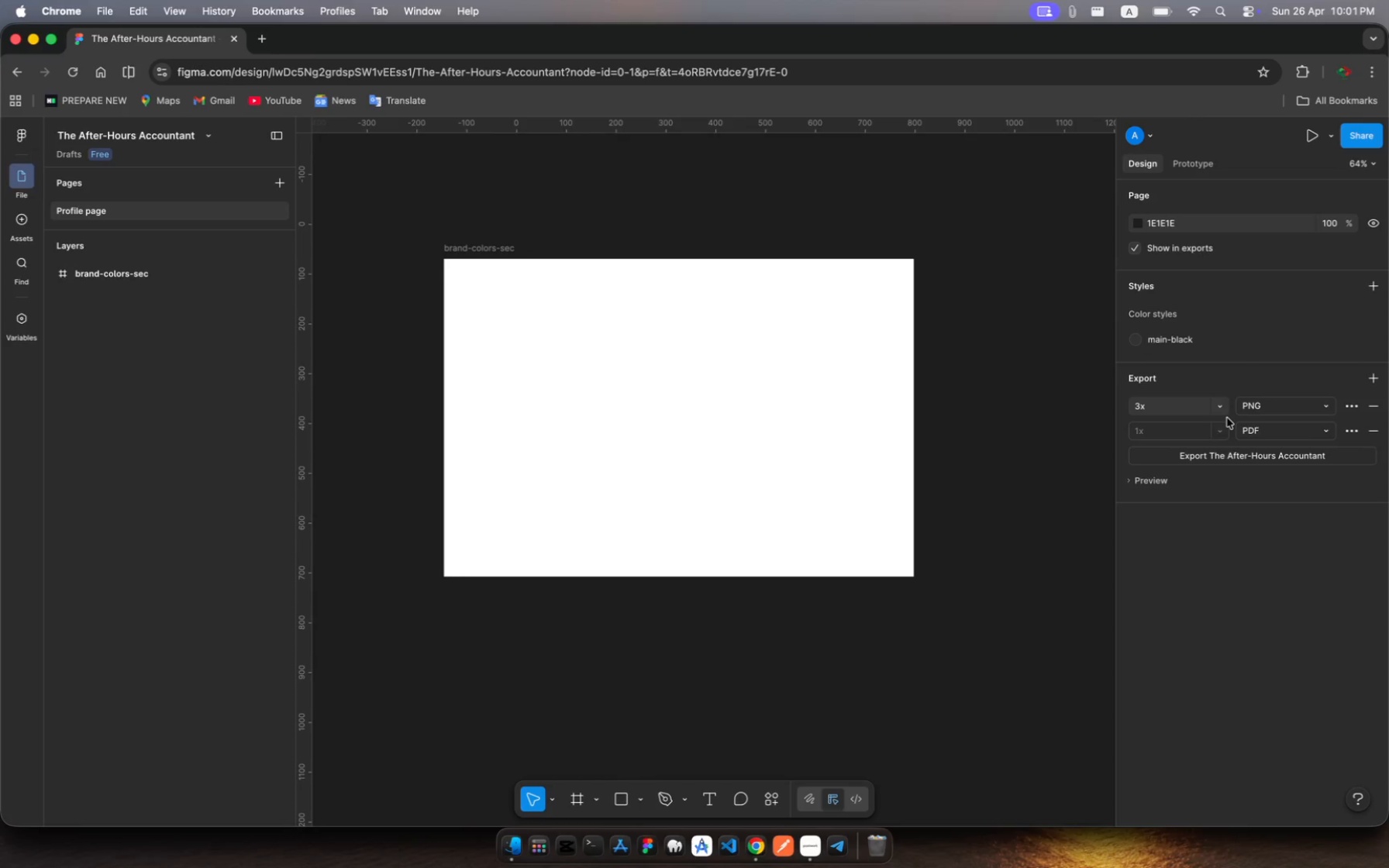 
wait(6.56)
 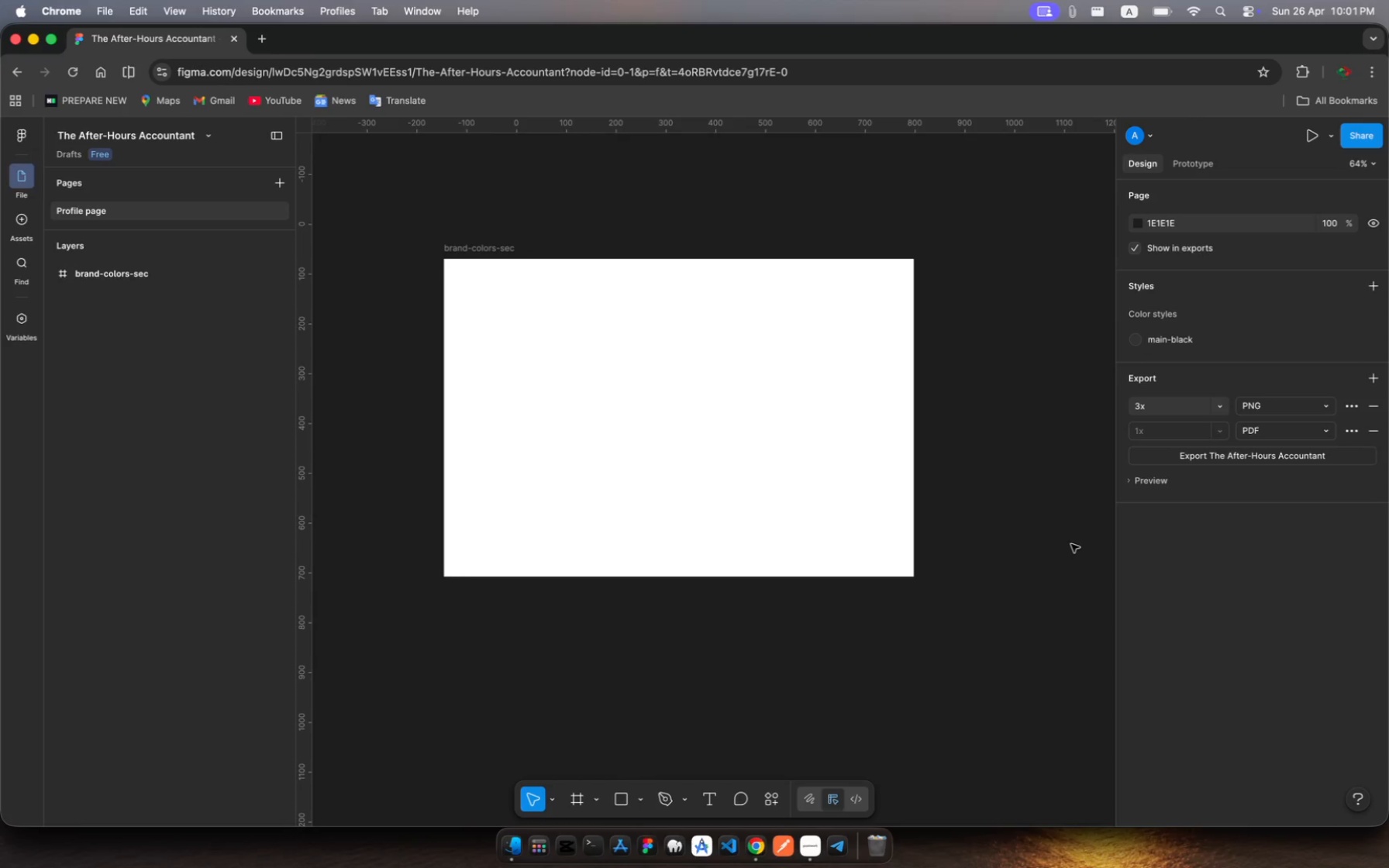 
left_click([809, 385])
 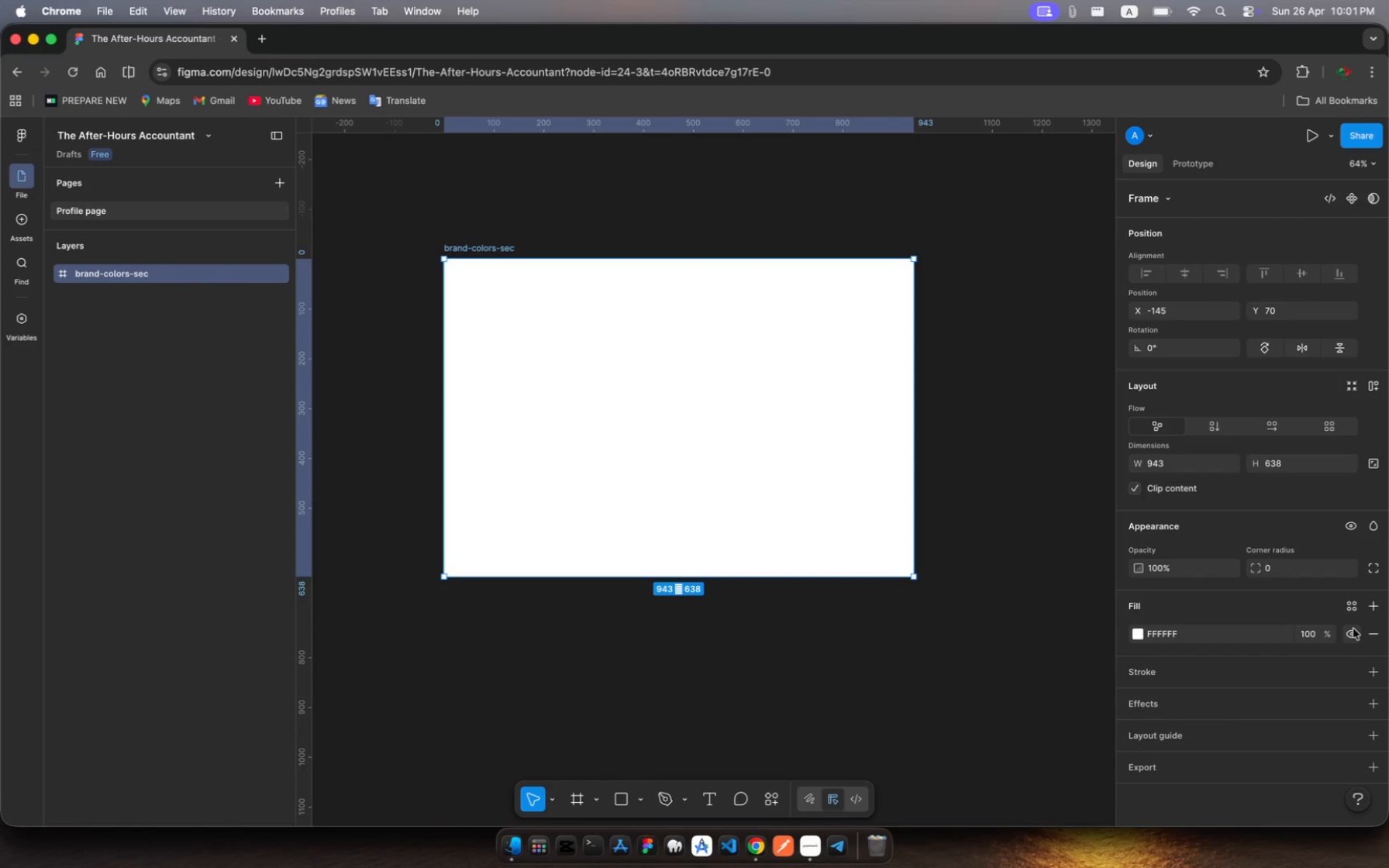 
left_click([1373, 633])
 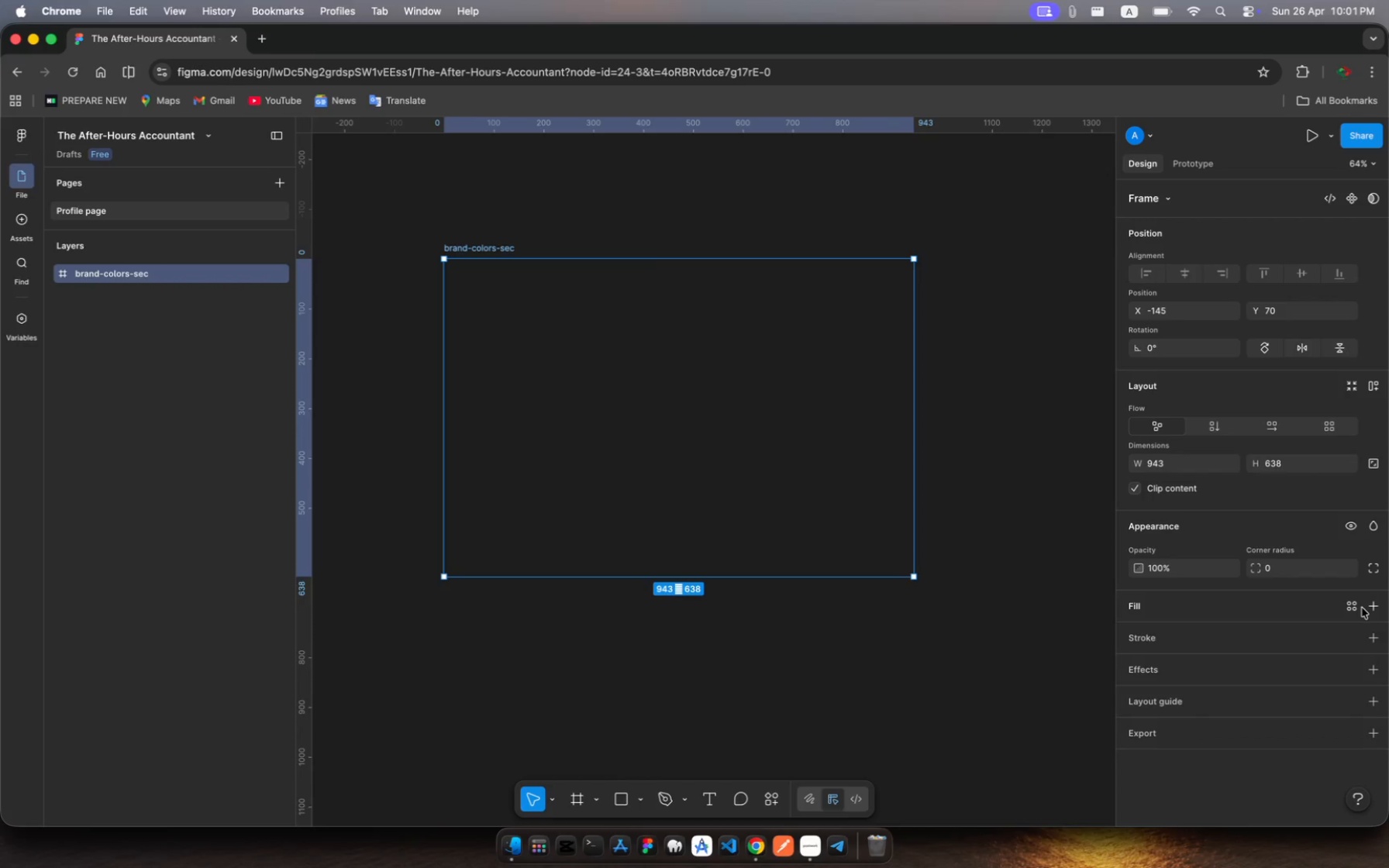 
left_click([1353, 607])
 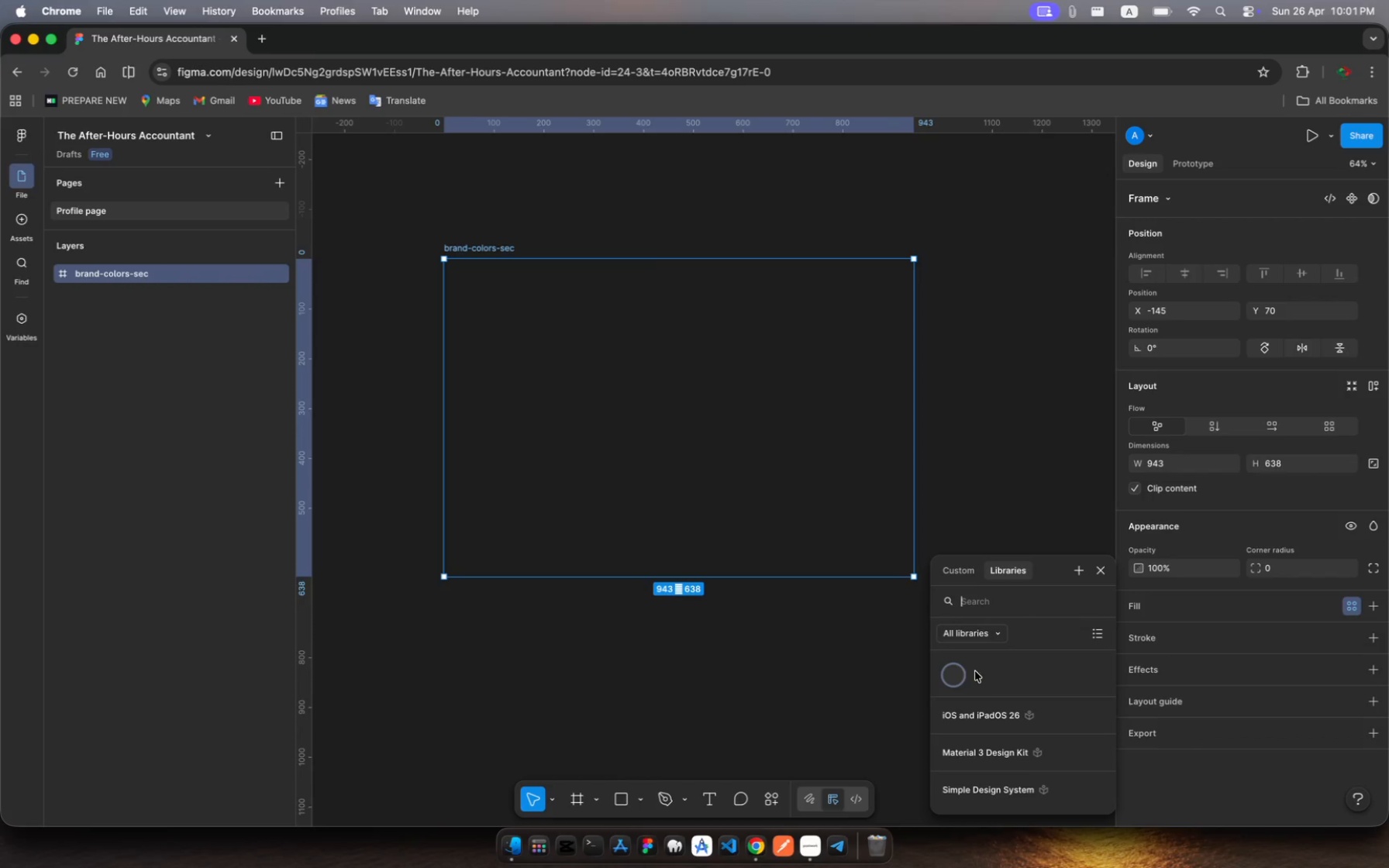 
left_click([953, 673])
 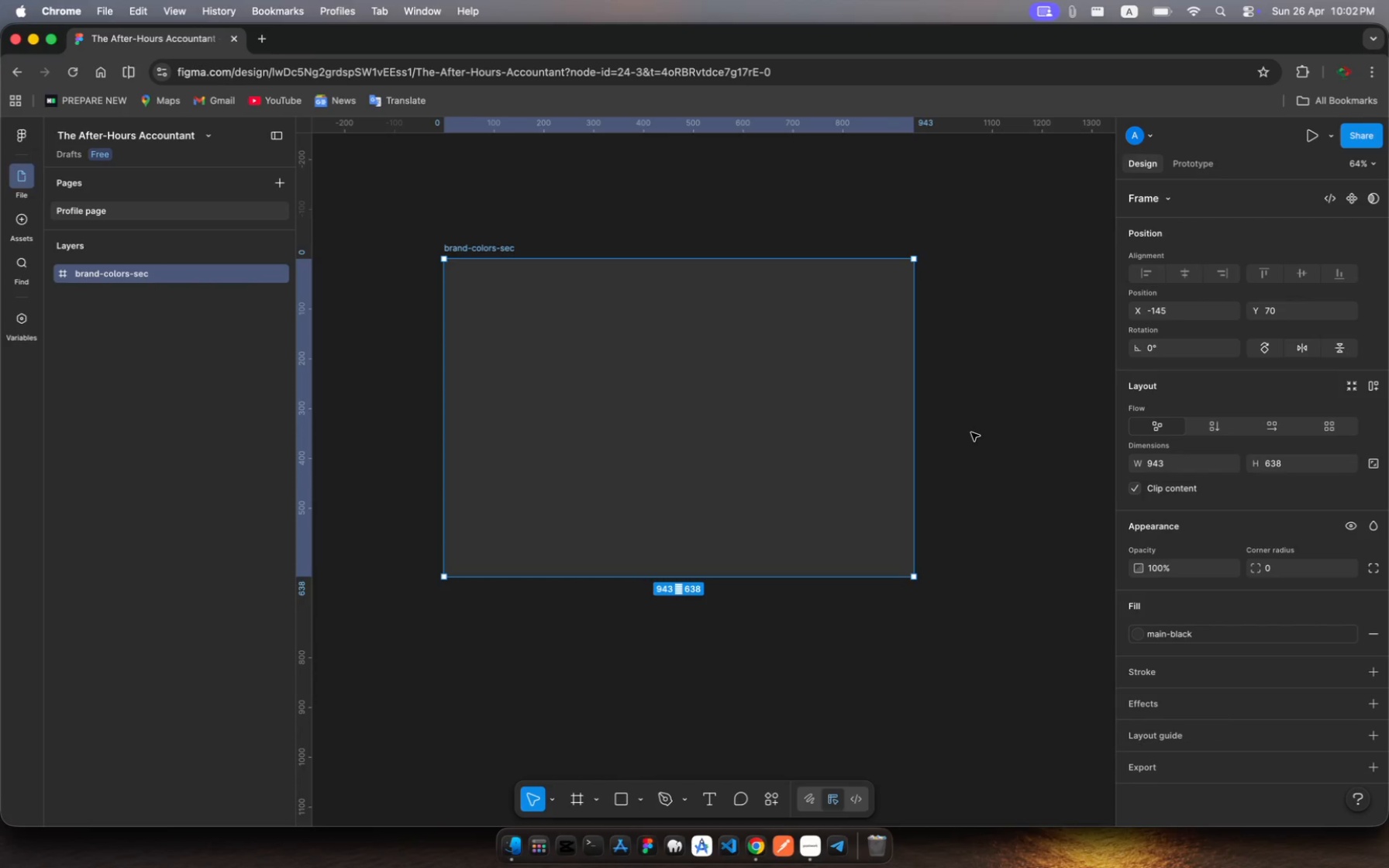 
wait(7.62)
 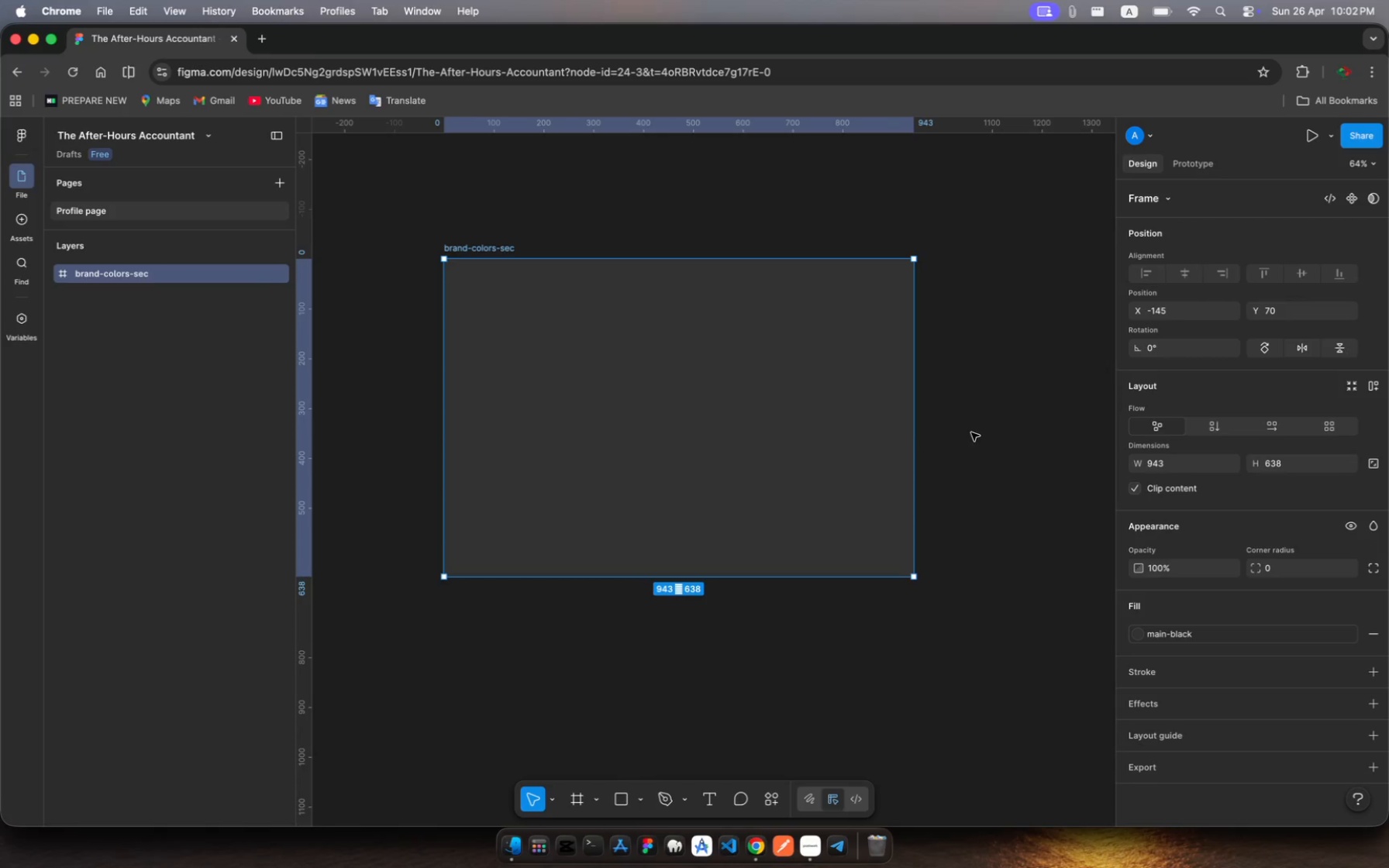 
left_click([812, 854])